 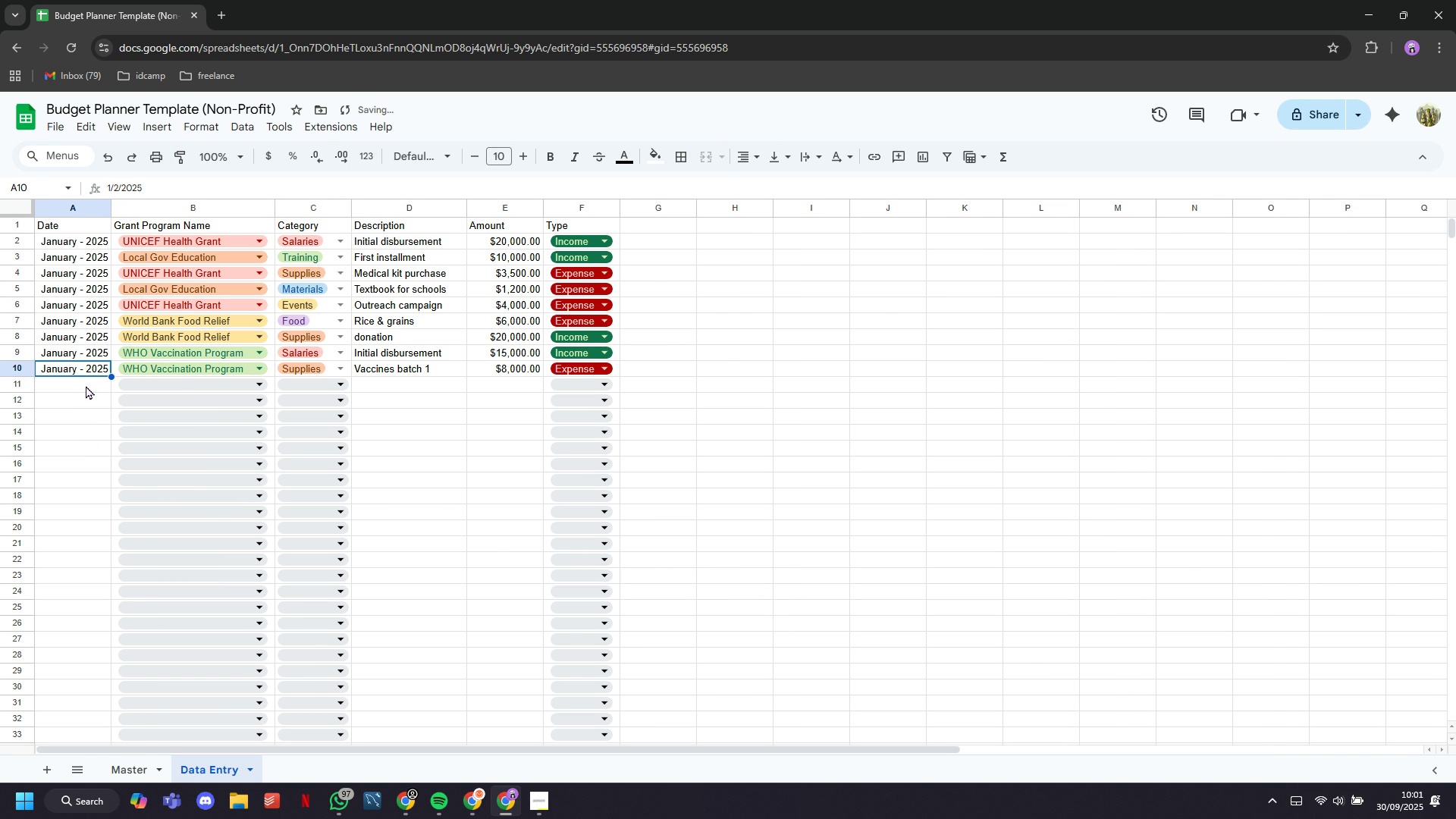 
double_click([86, 385])
 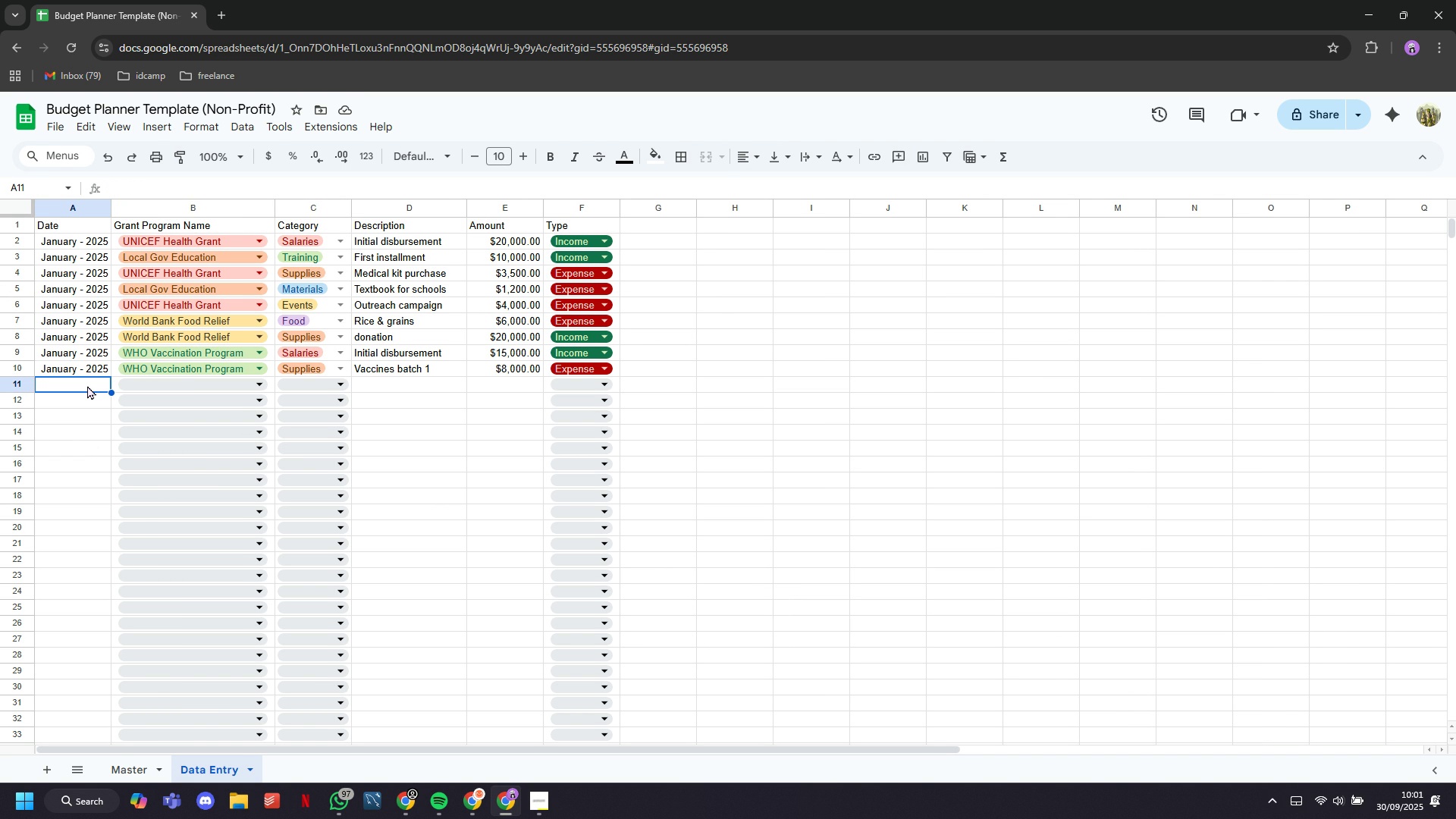 
wait(8.98)
 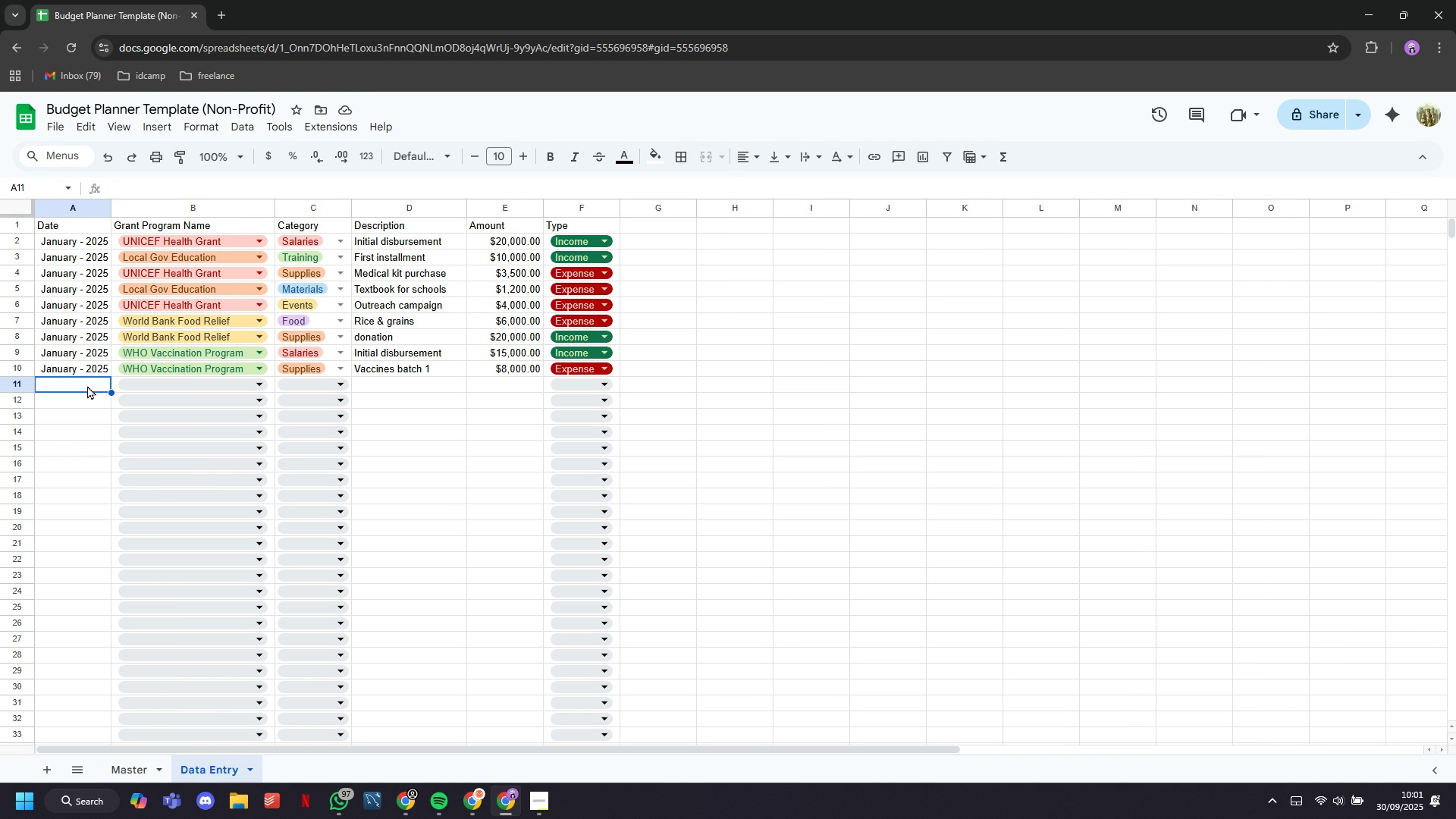 
left_click([87, 385])
 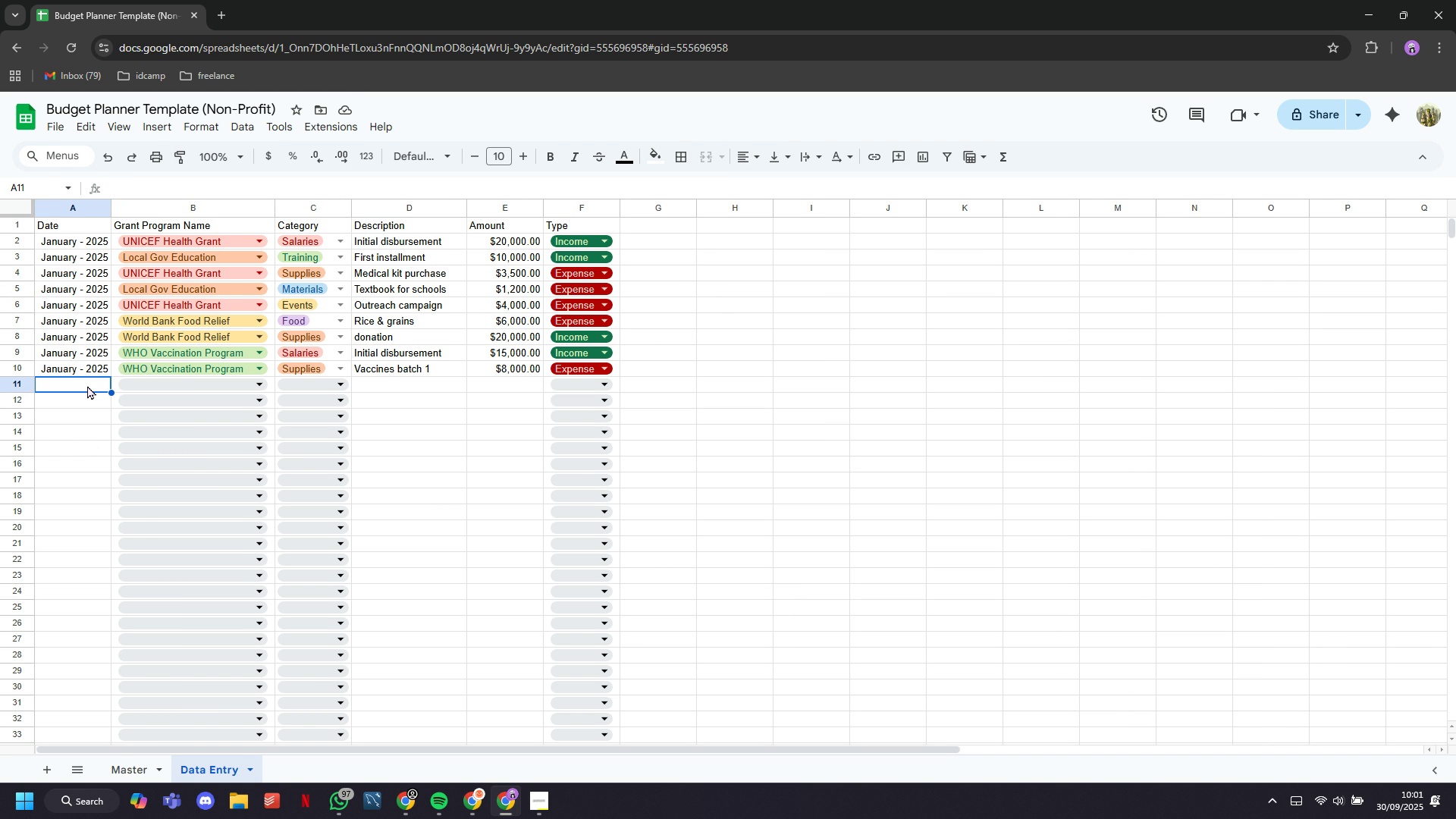 
type(1/1/2025)
 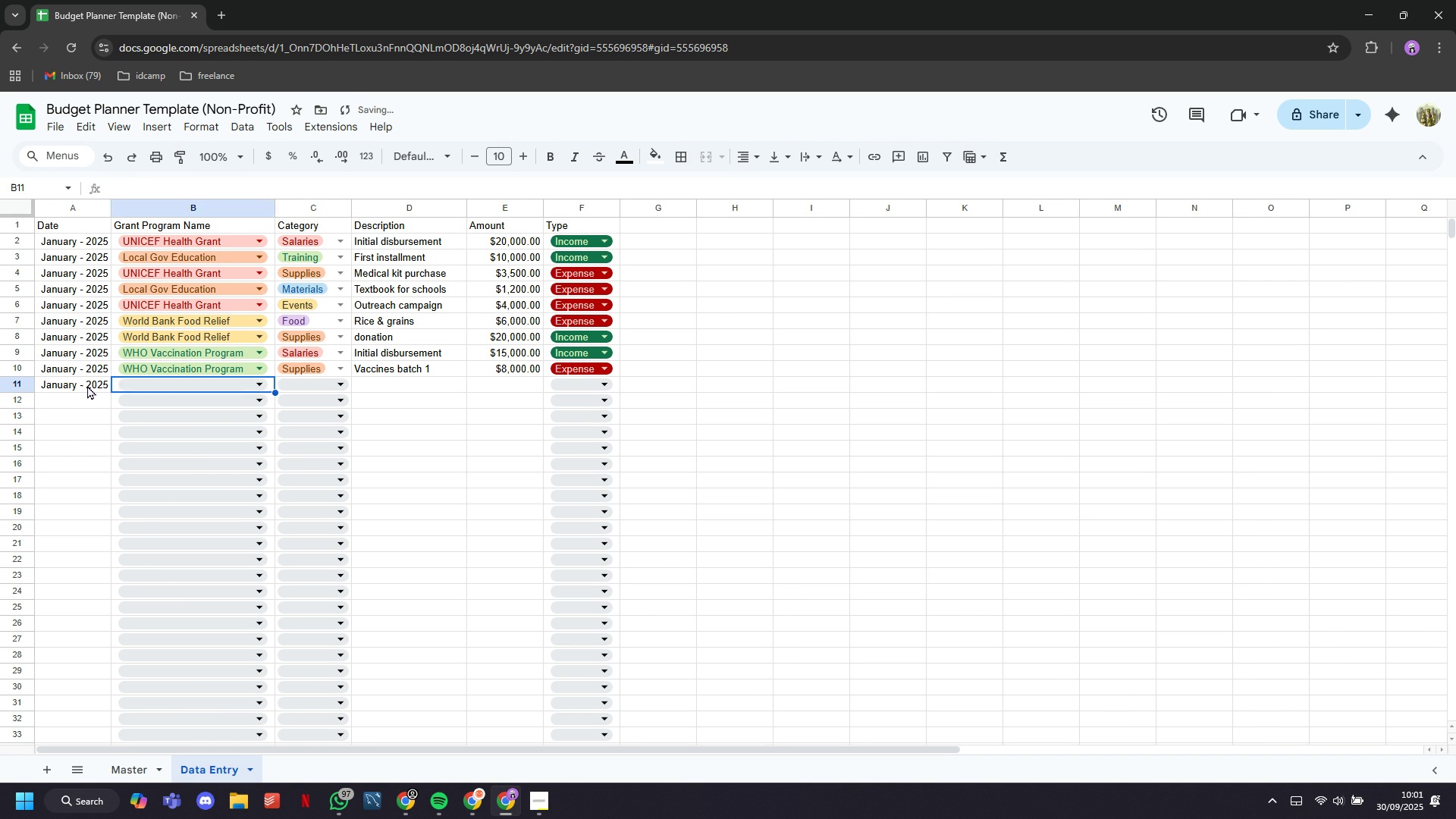 
key(ArrowRight)
 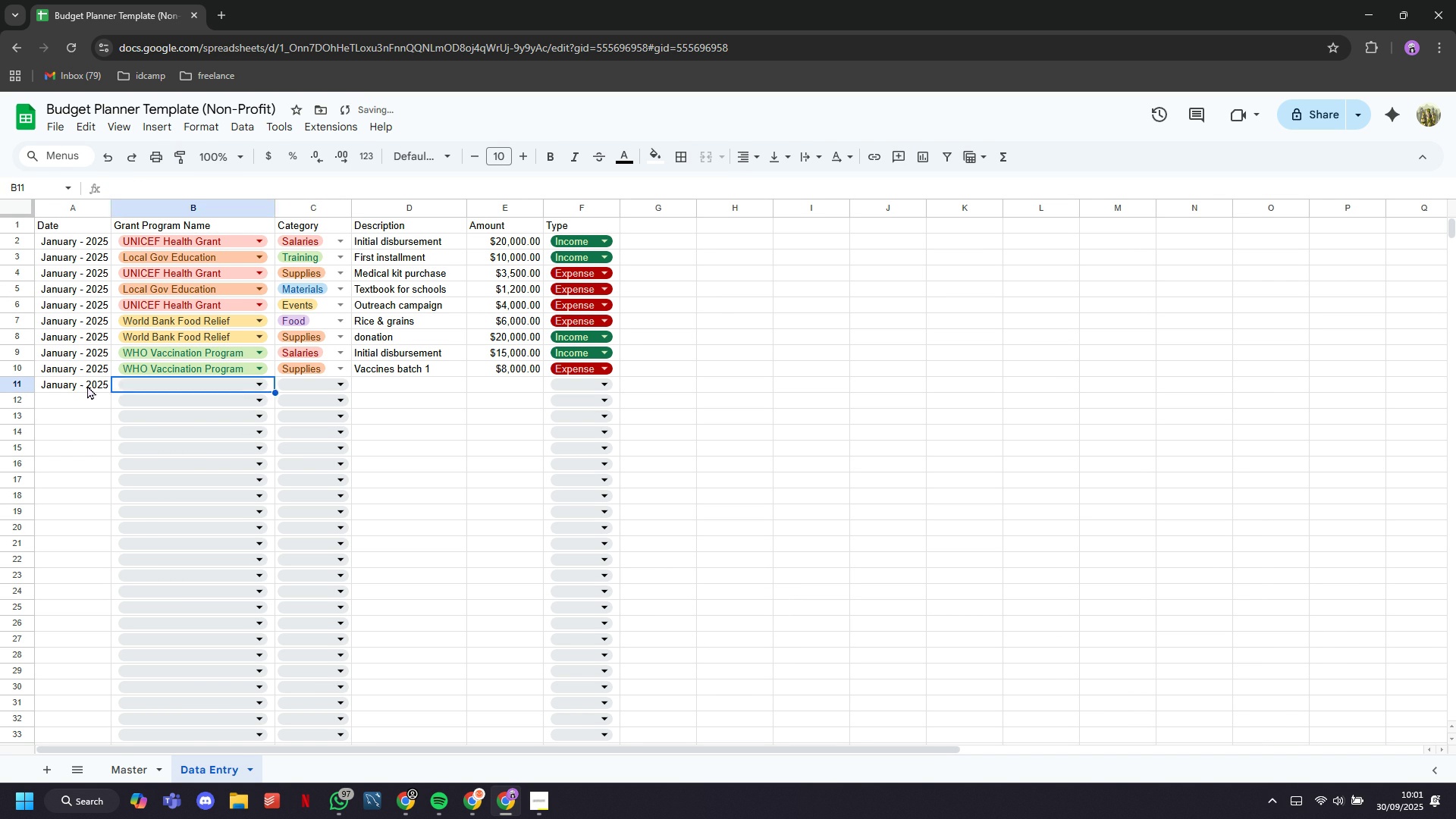 
key(Tab)
 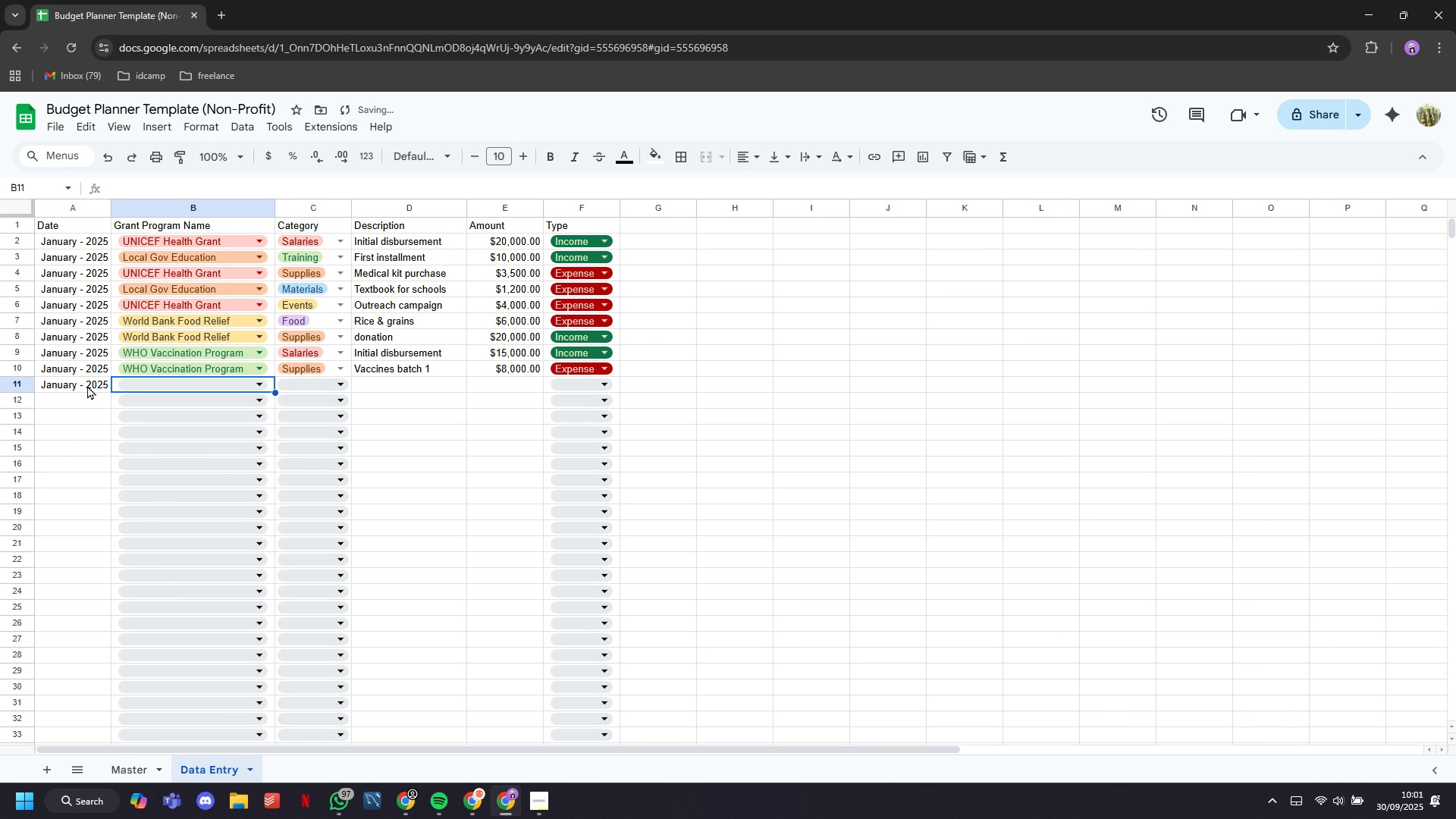 
key(ArrowLeft)
 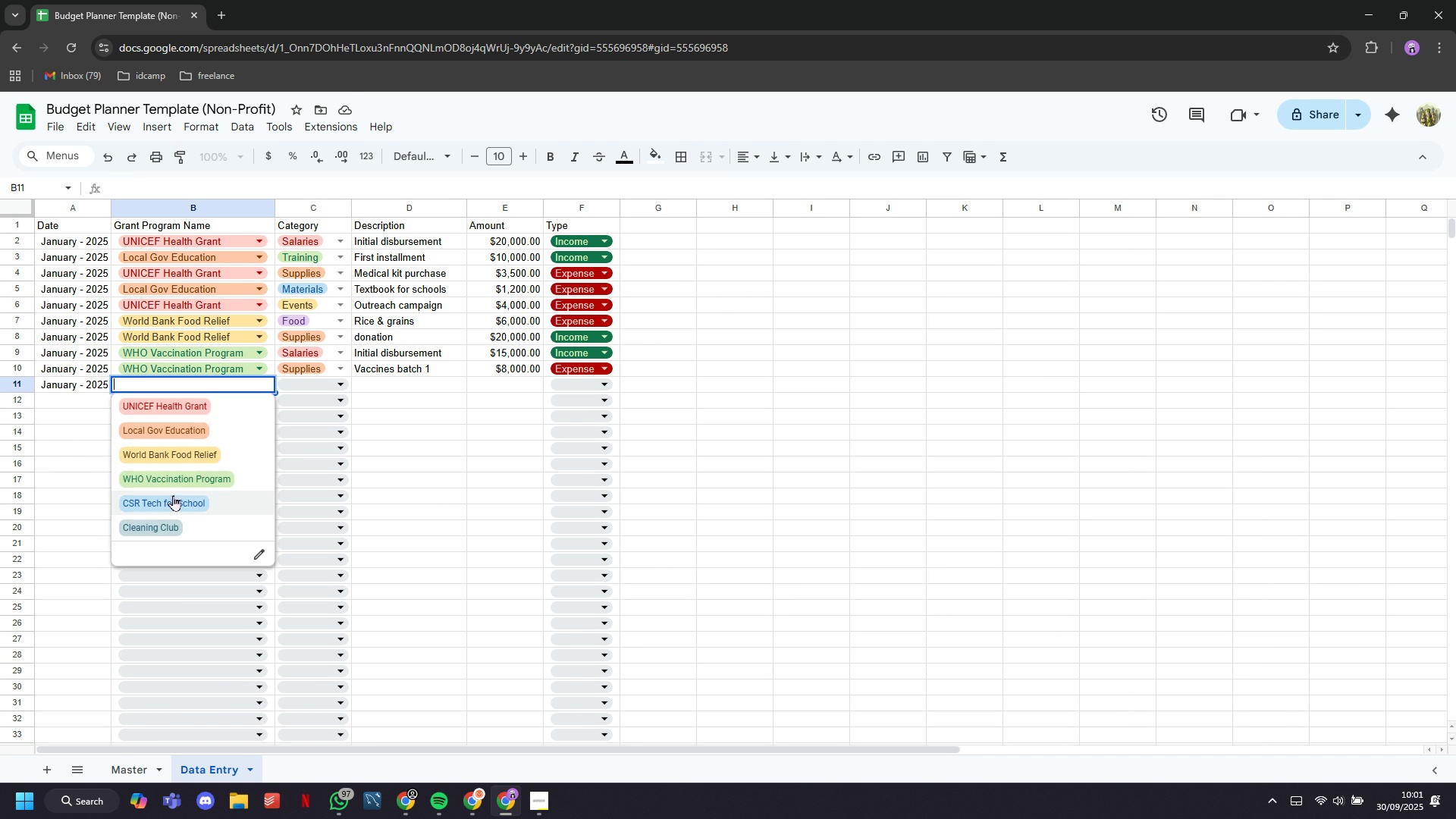 
wait(6.63)
 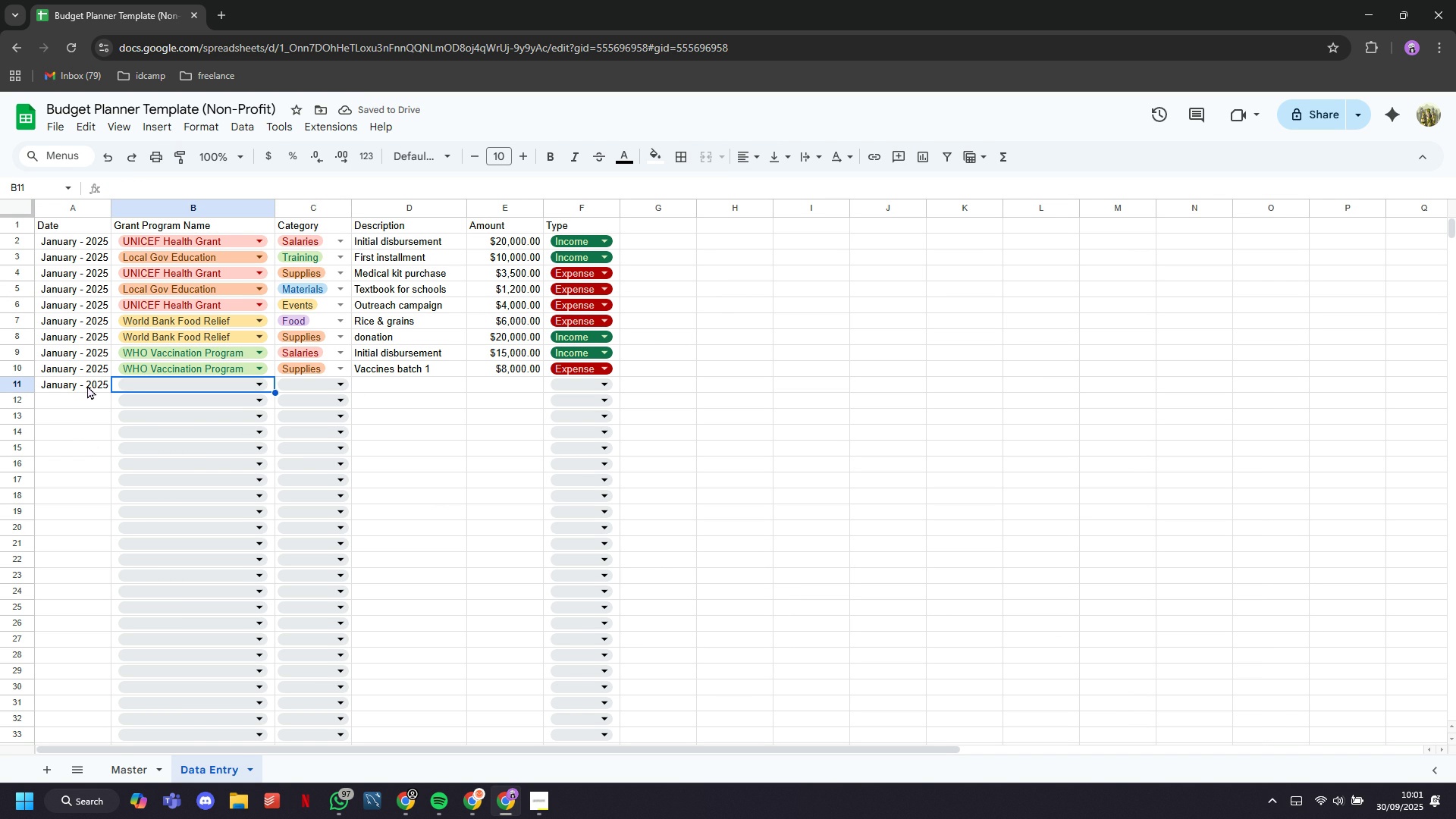 
left_click([298, 389])
 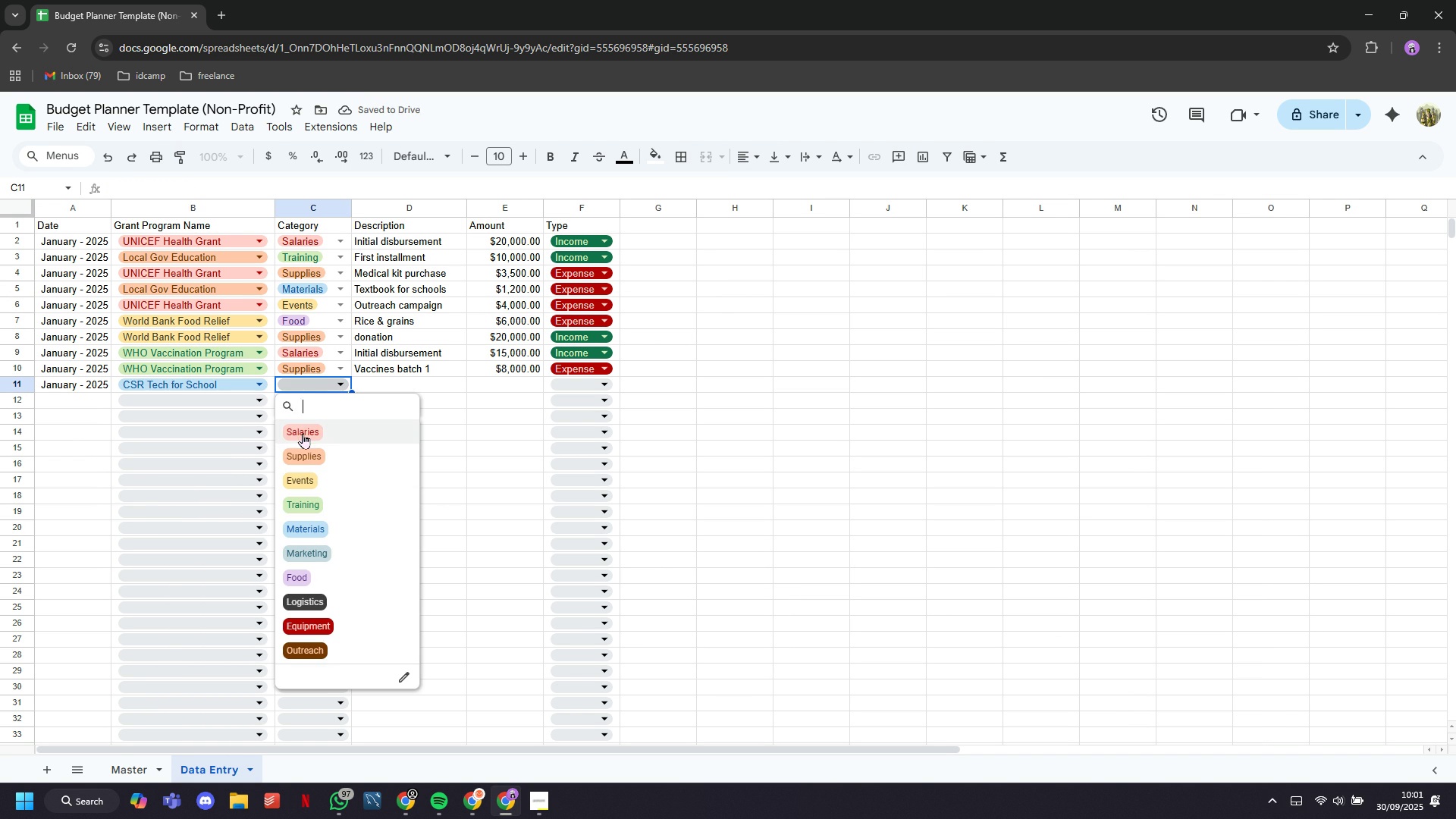 
left_click([303, 433])
 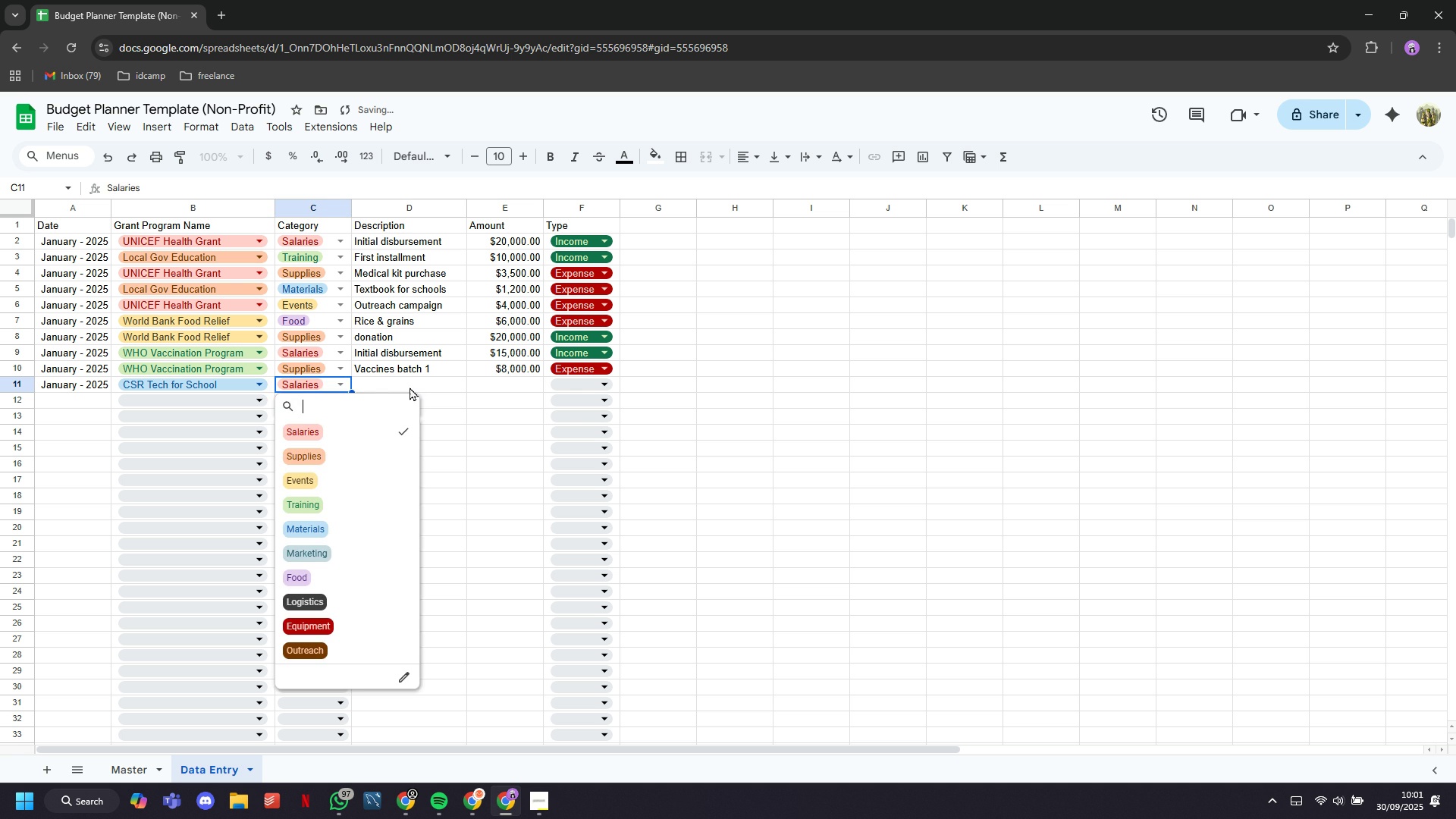 
left_click([410, 387])
 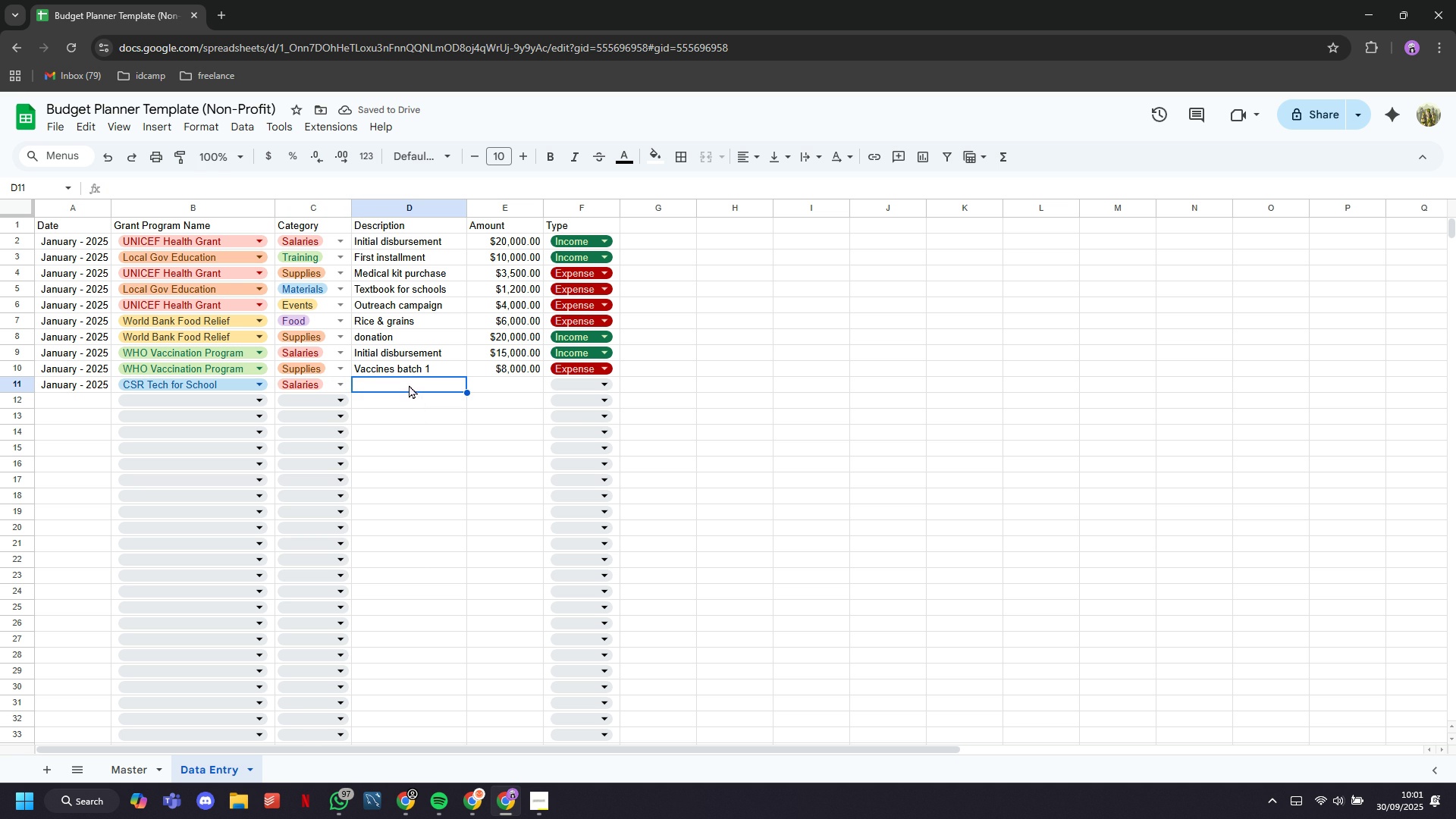 
type(init)
key(Tab)
 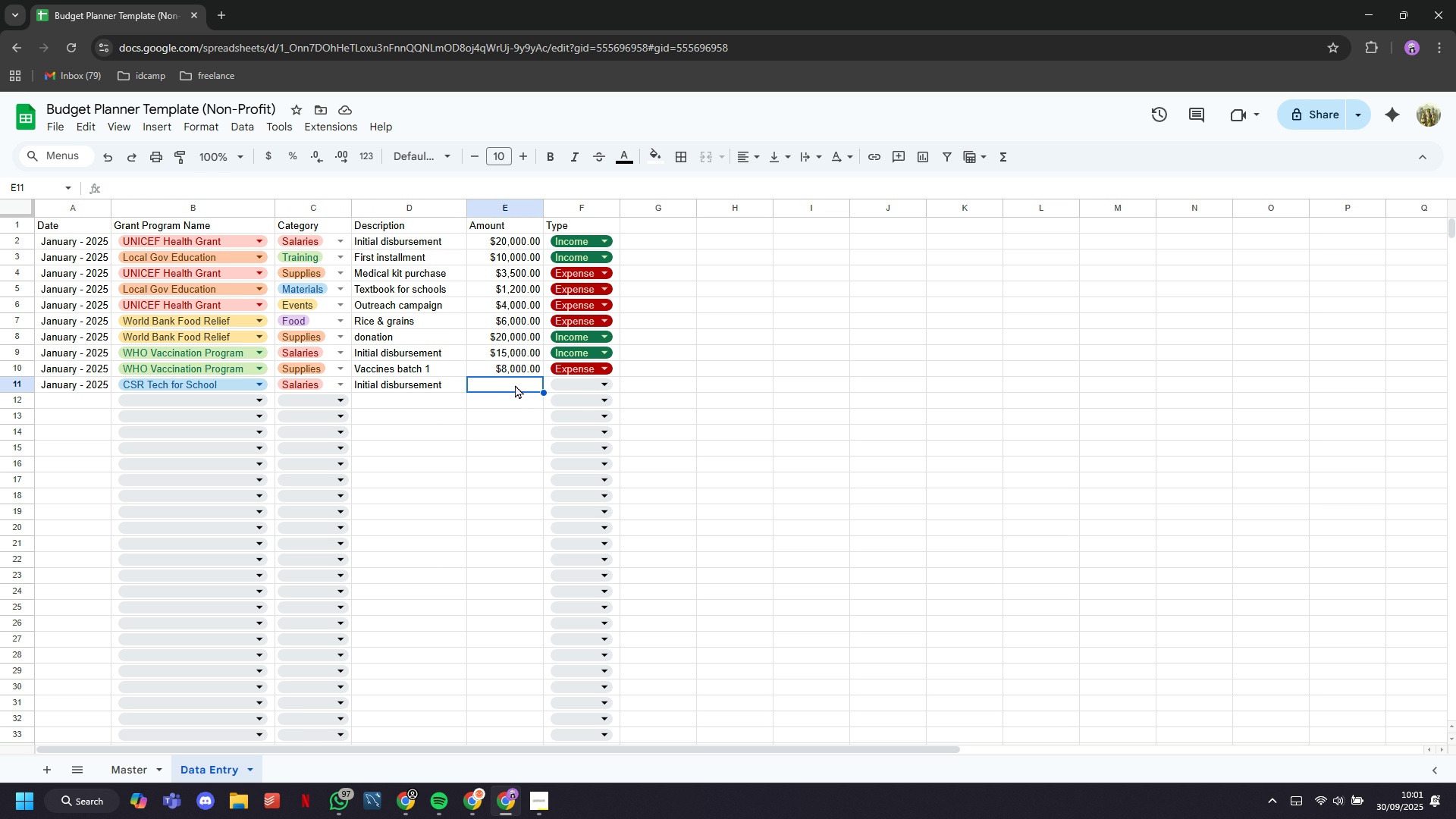 
wait(16.01)
 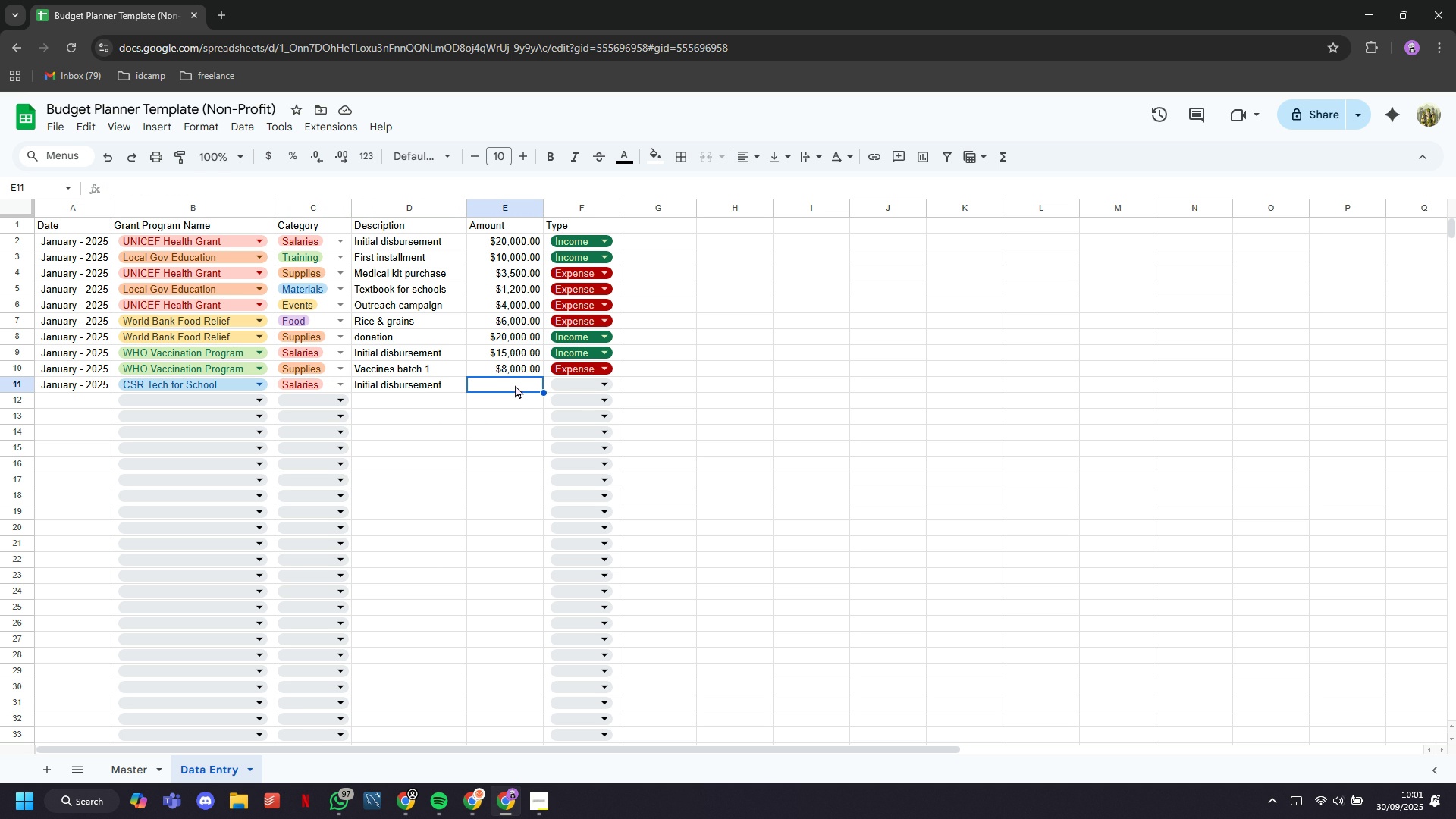 
type(30000)
key(Tab)
 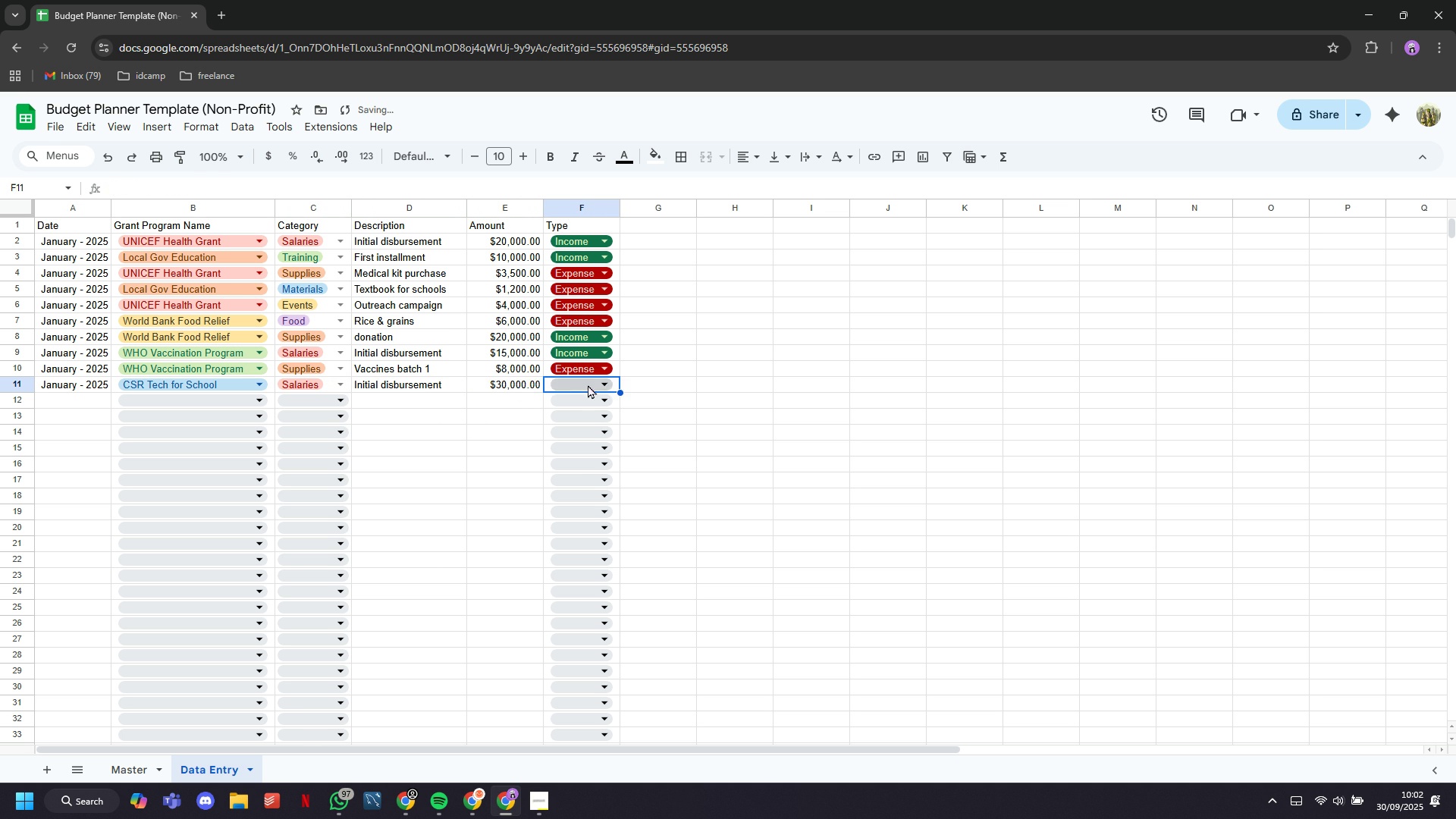 
left_click([588, 386])
 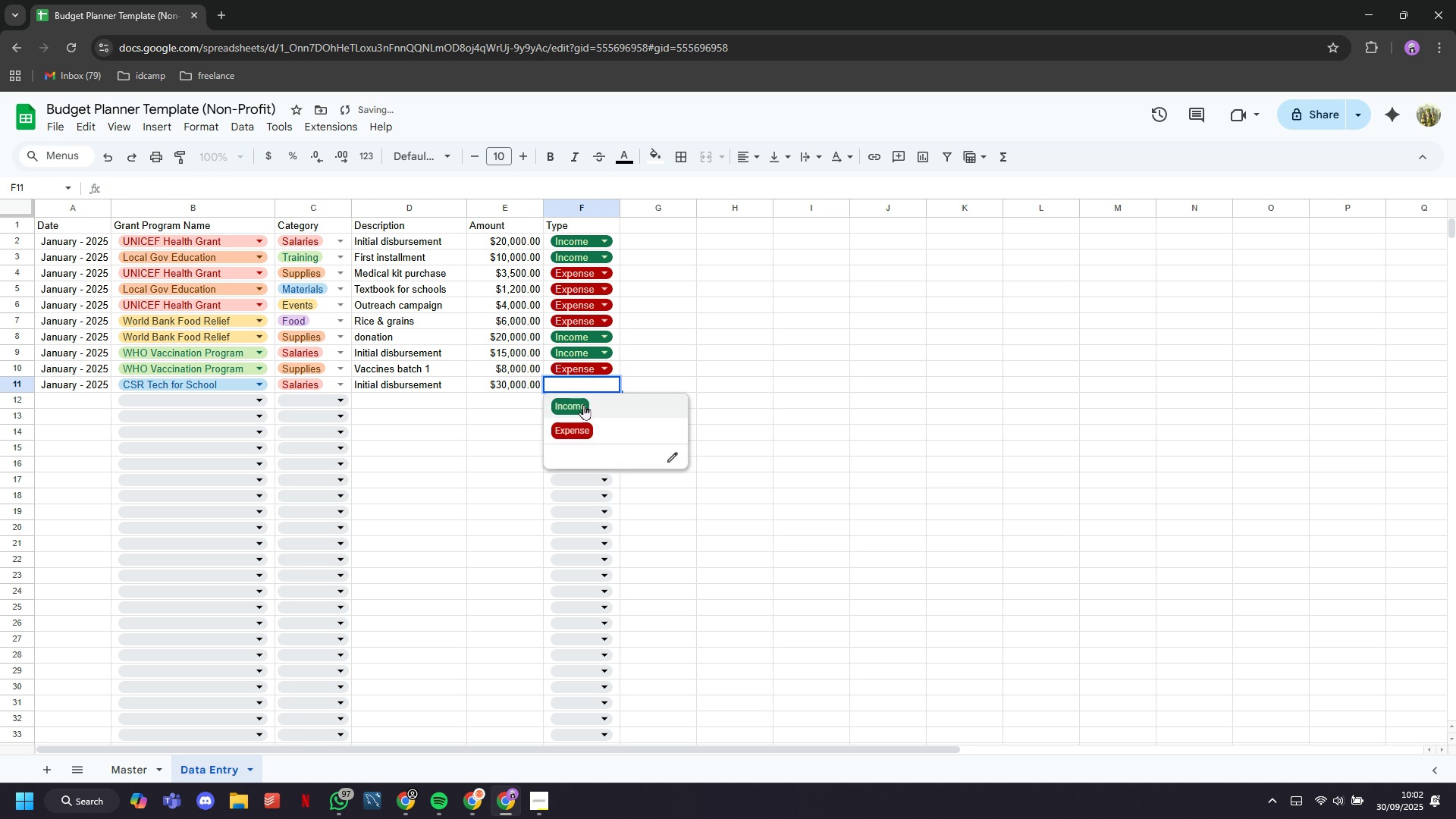 
left_click([583, 404])
 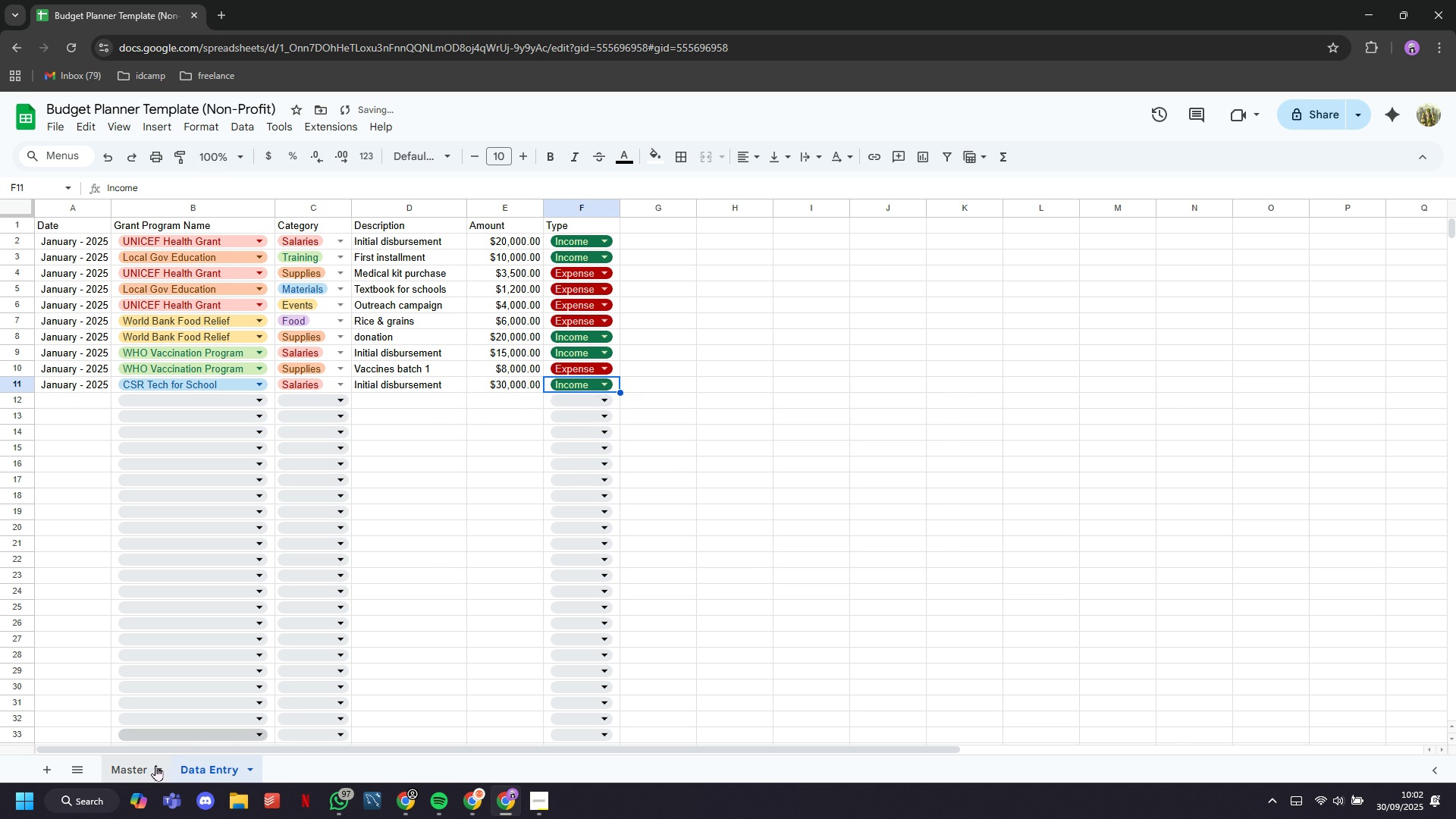 
left_click([133, 767])
 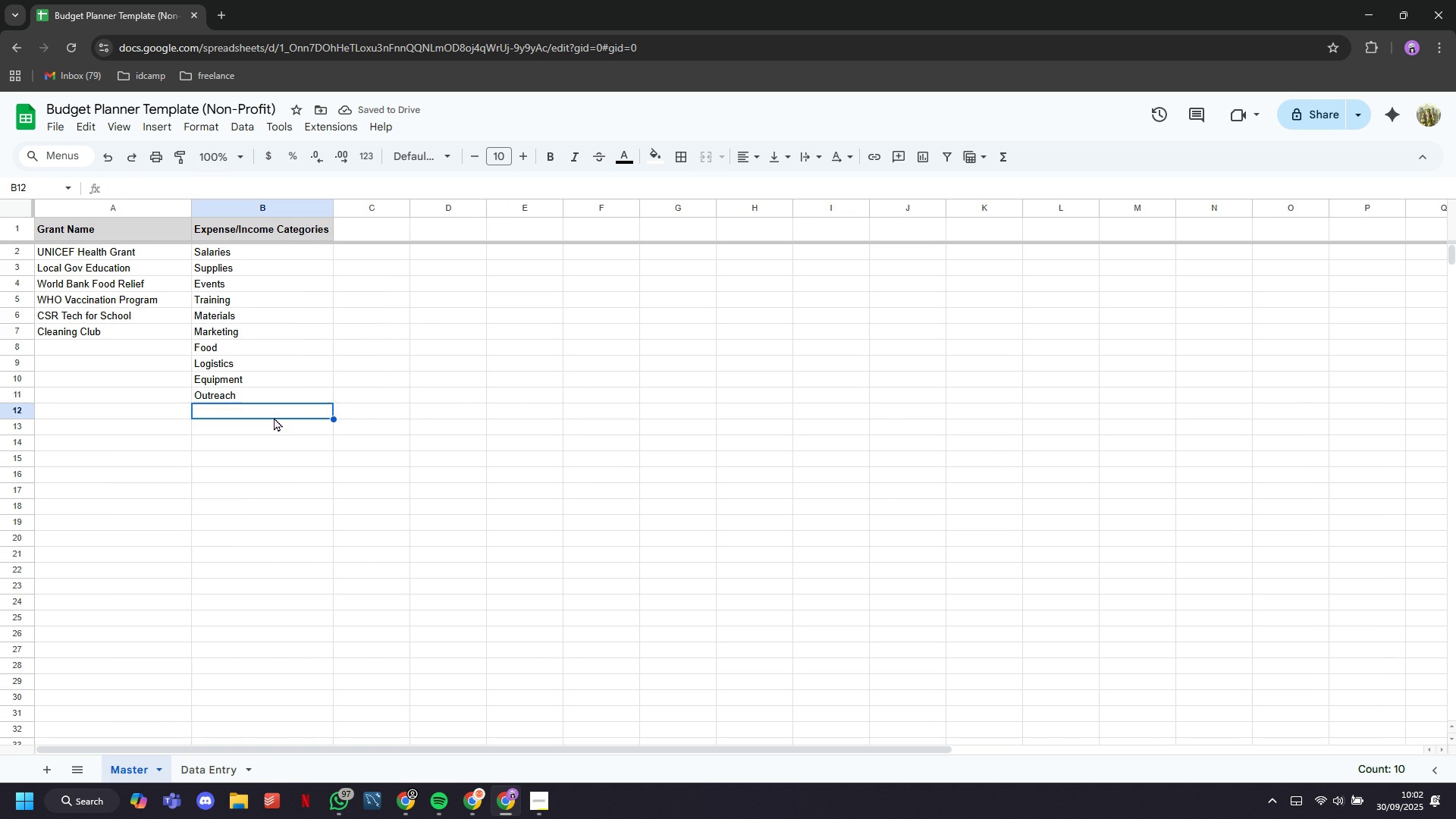 
left_click([274, 417])
 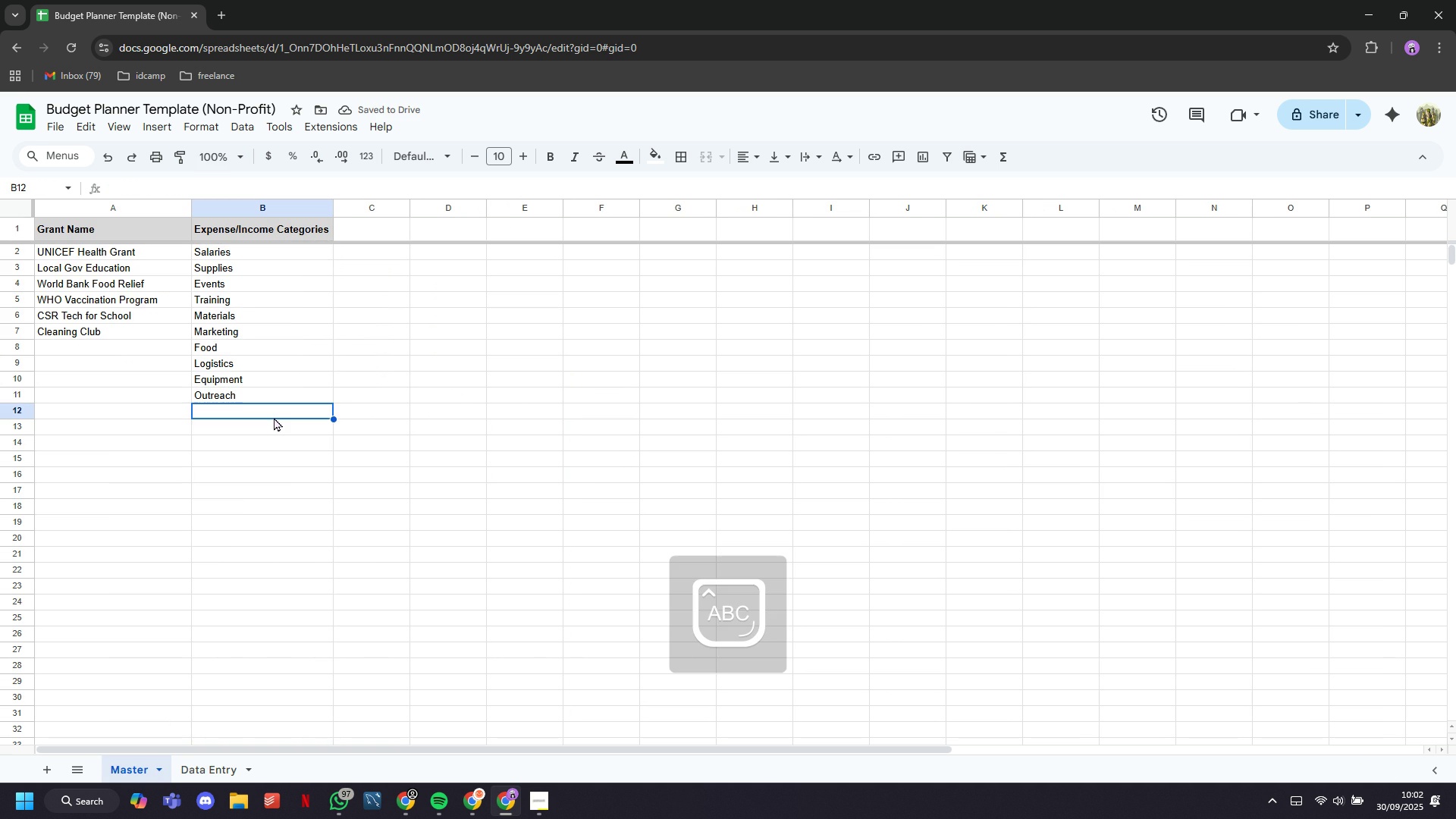 
type(Donation)
 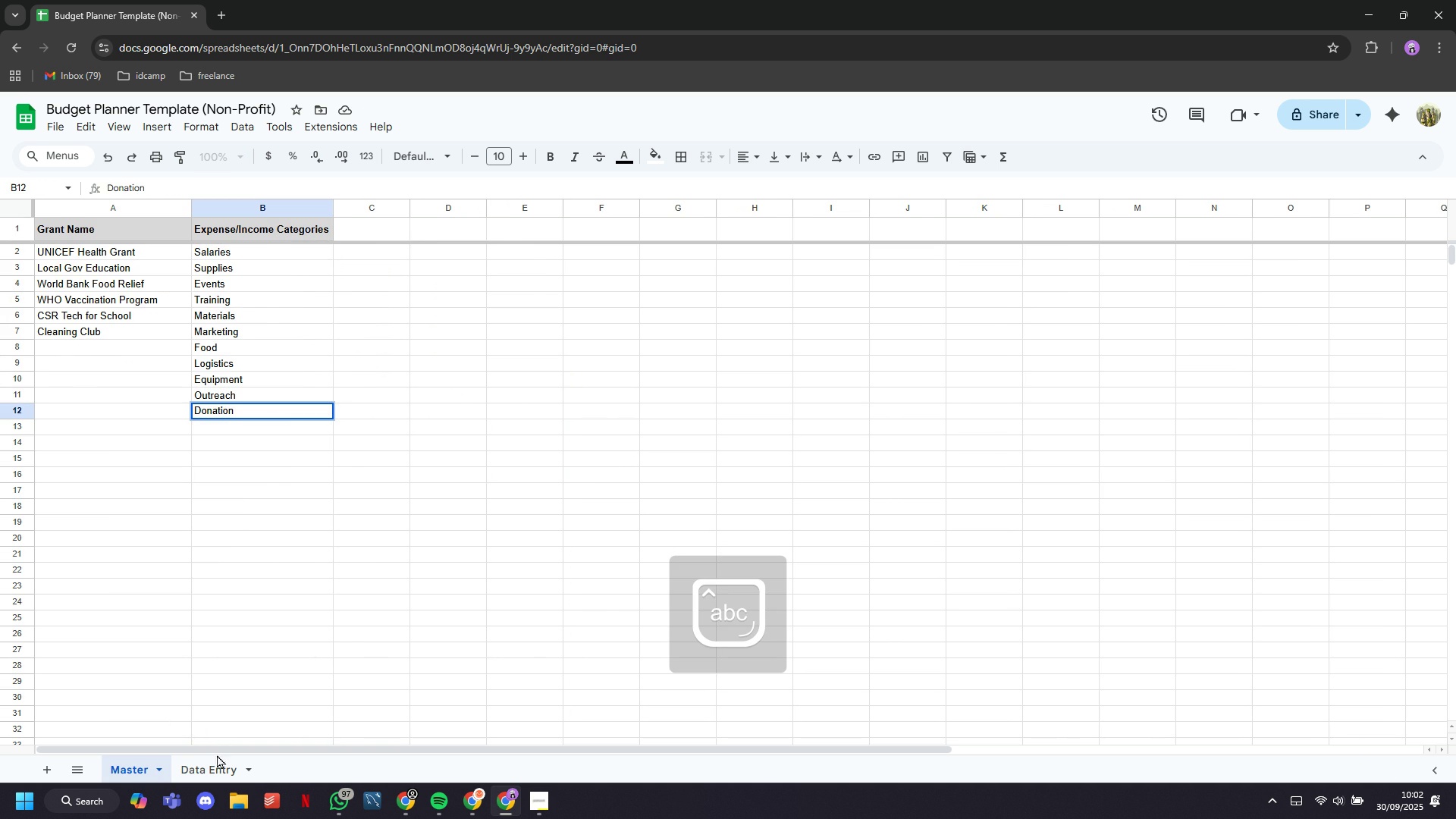 
left_click([218, 765])
 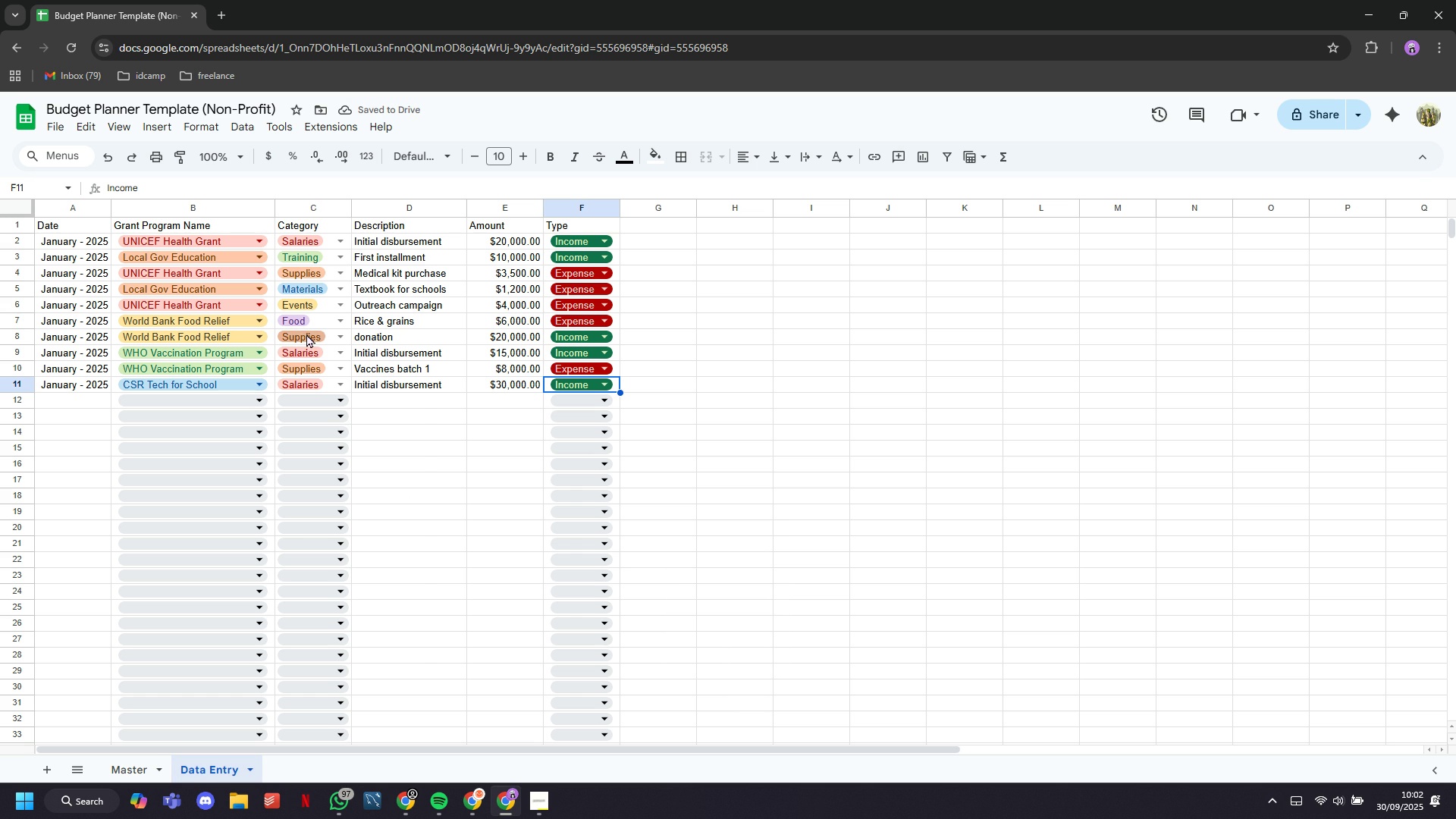 
left_click([306, 334])
 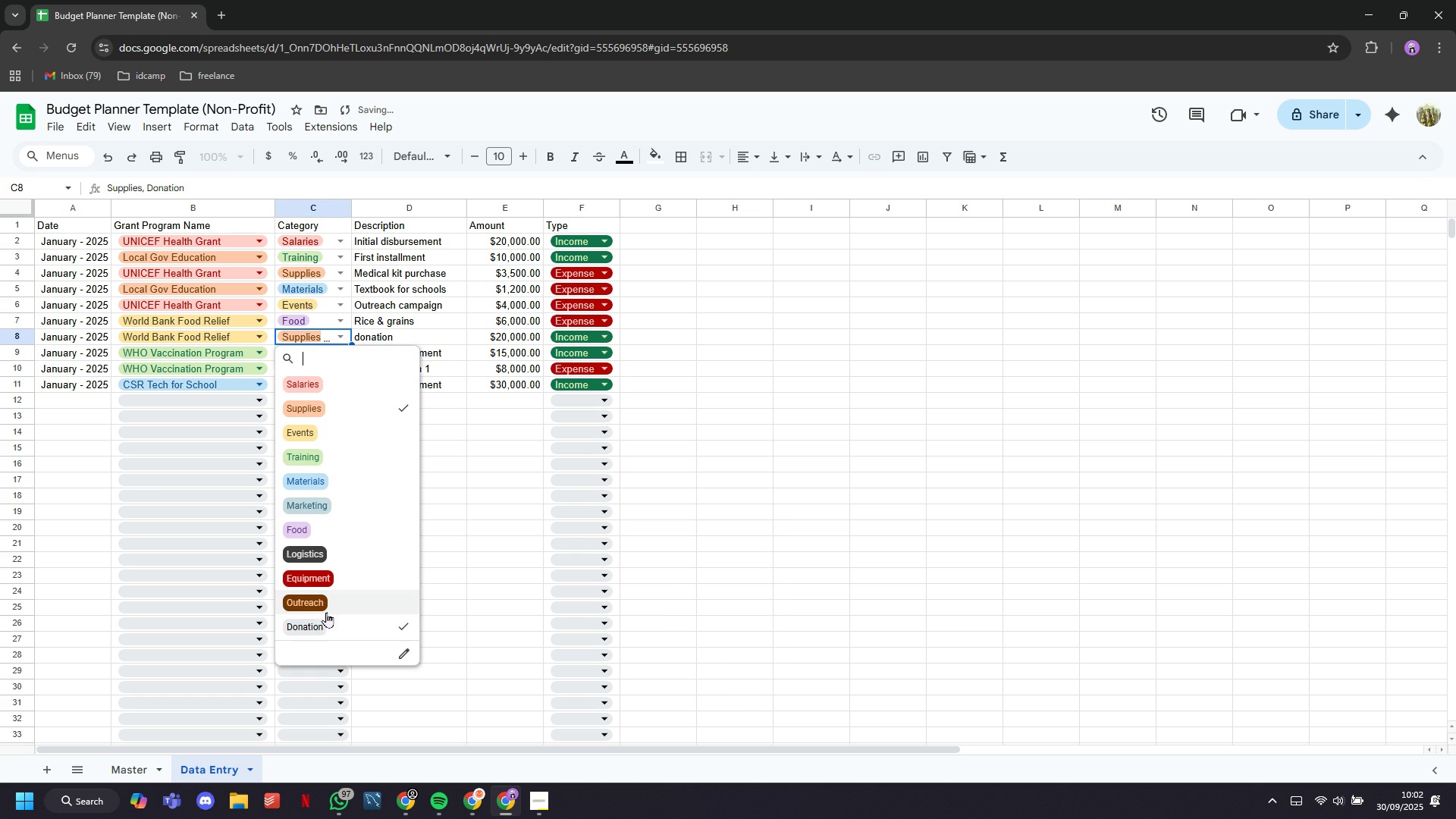 
wait(5.05)
 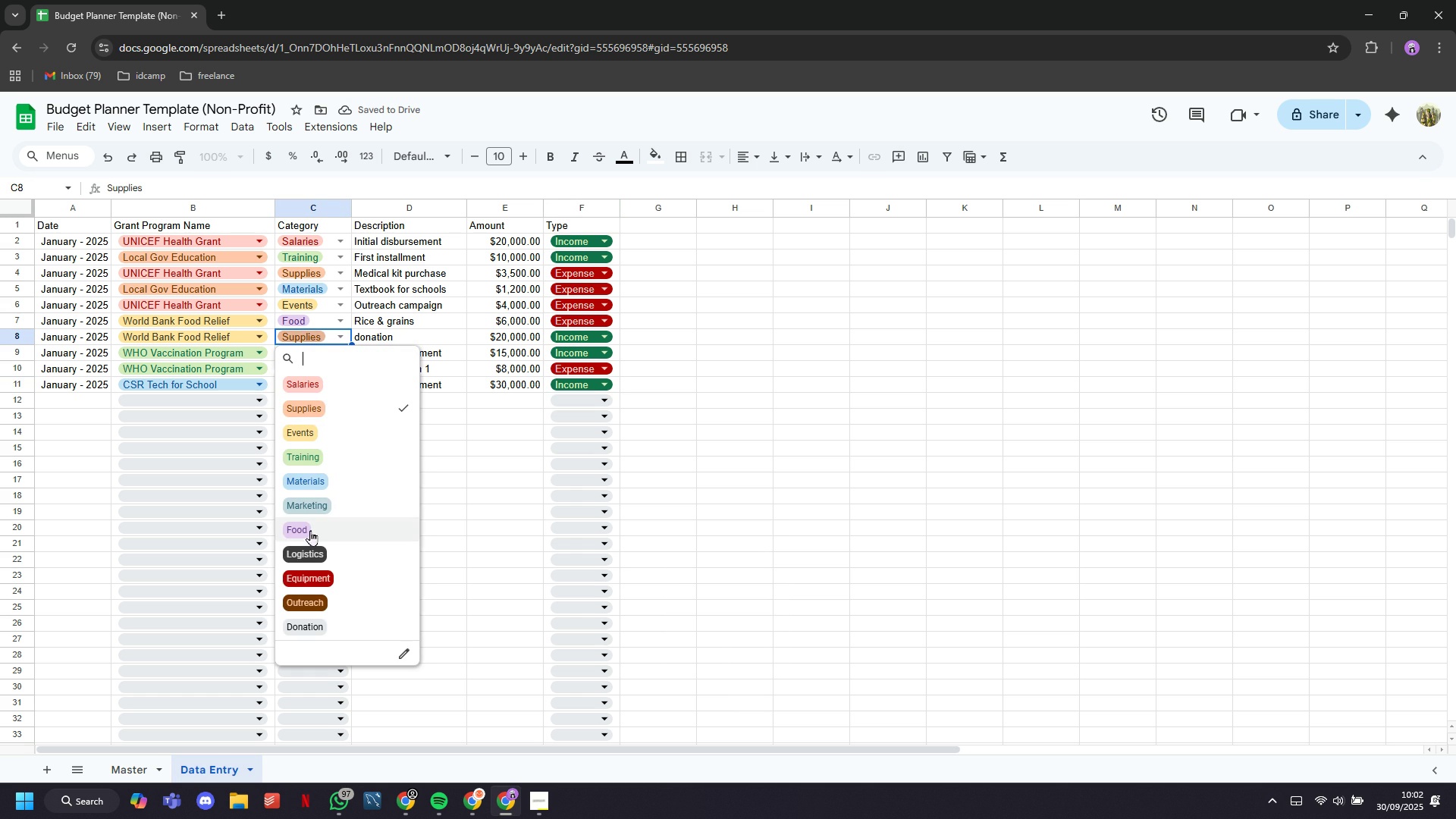 
left_click([312, 622])
 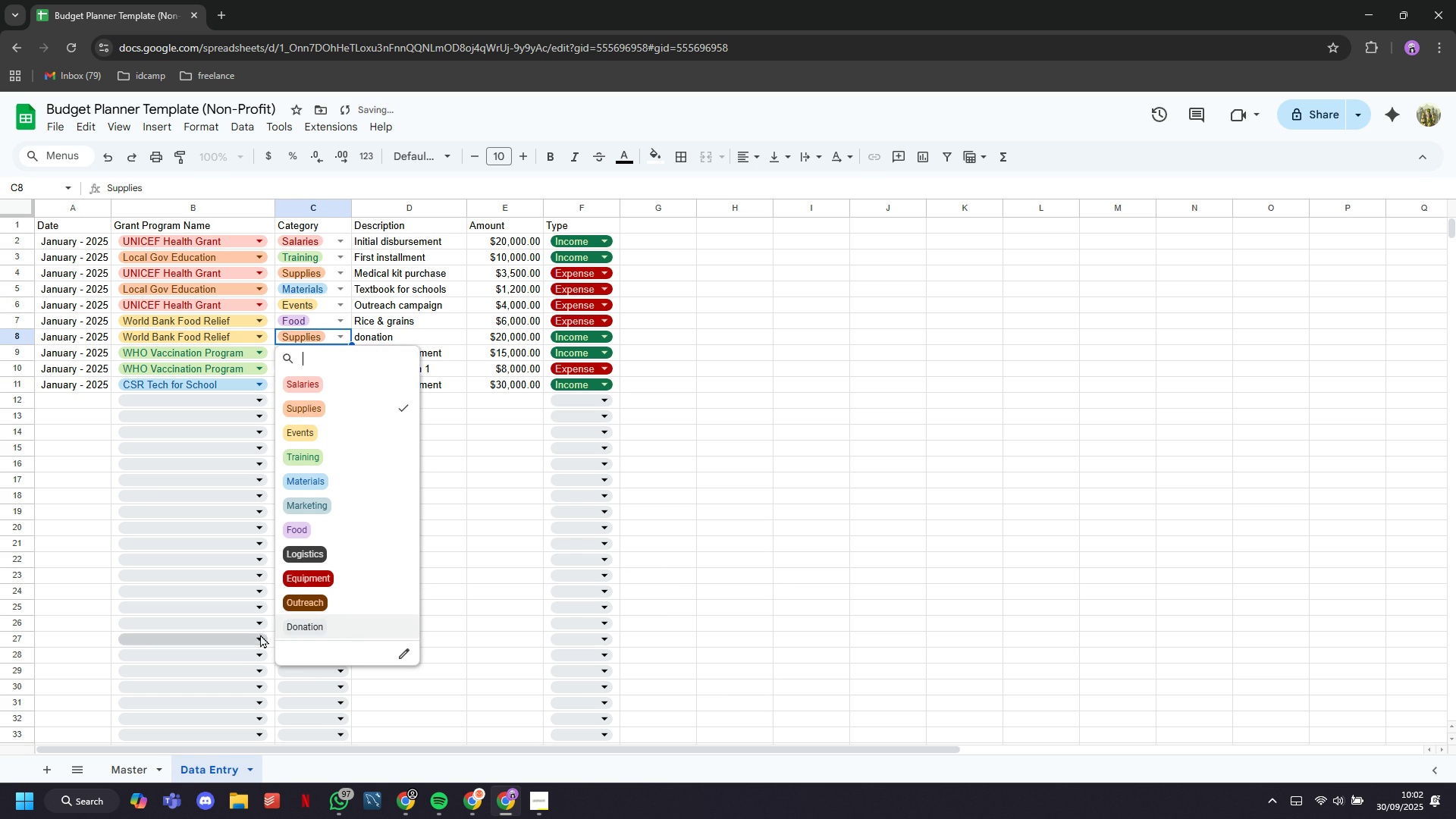 
left_click([356, 623])
 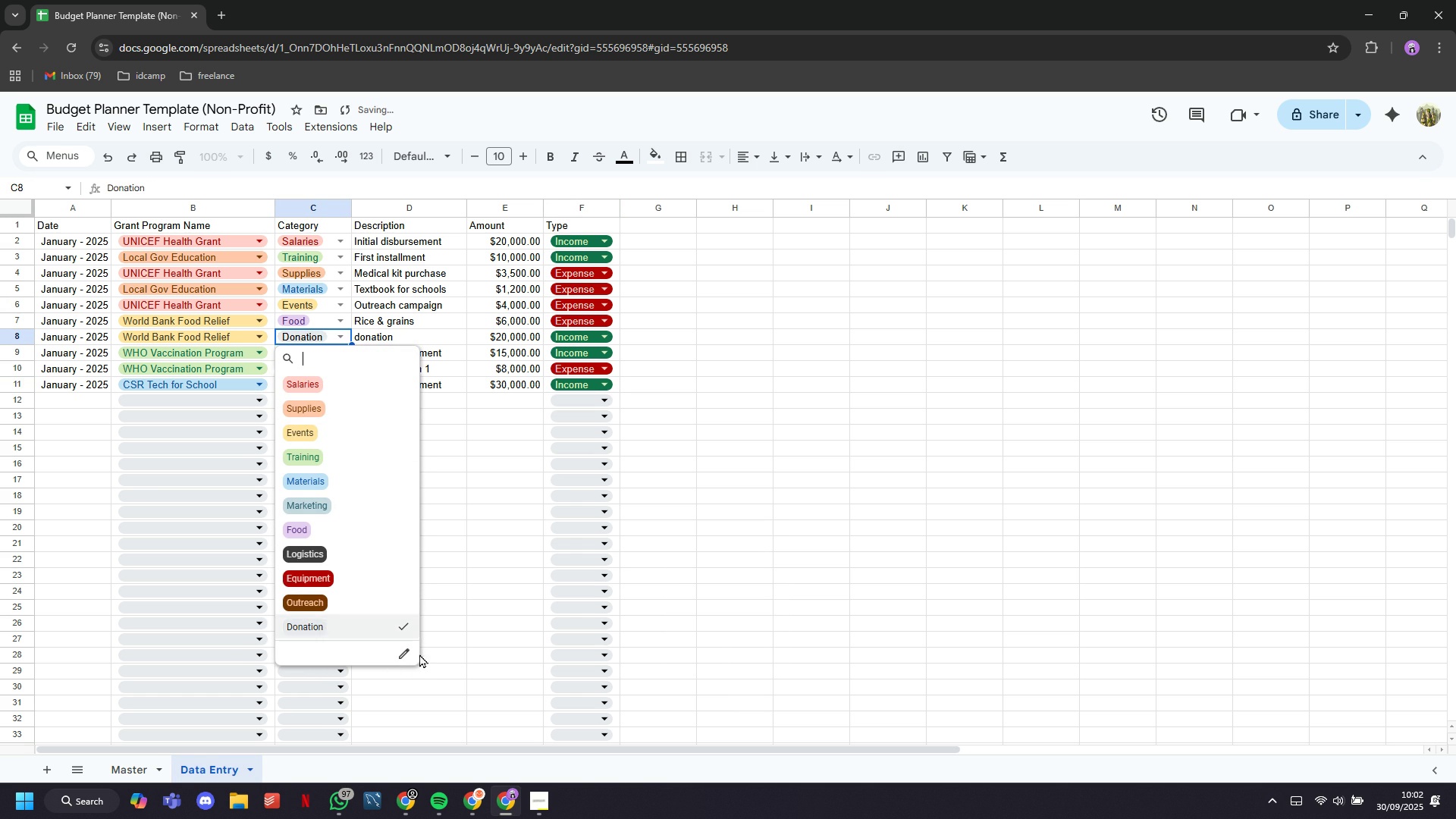 
left_click([163, 551])
 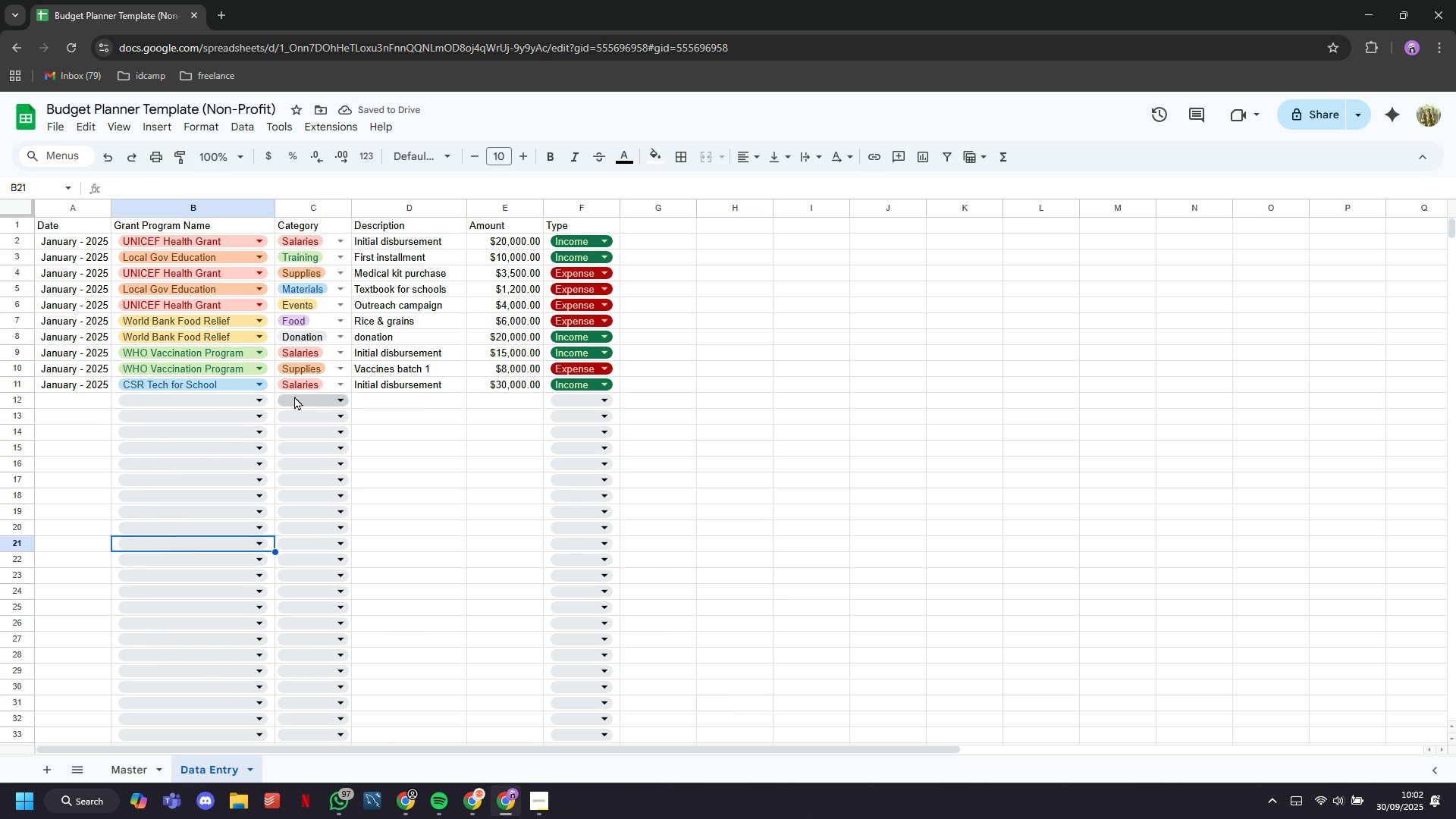 
left_click([344, 385])
 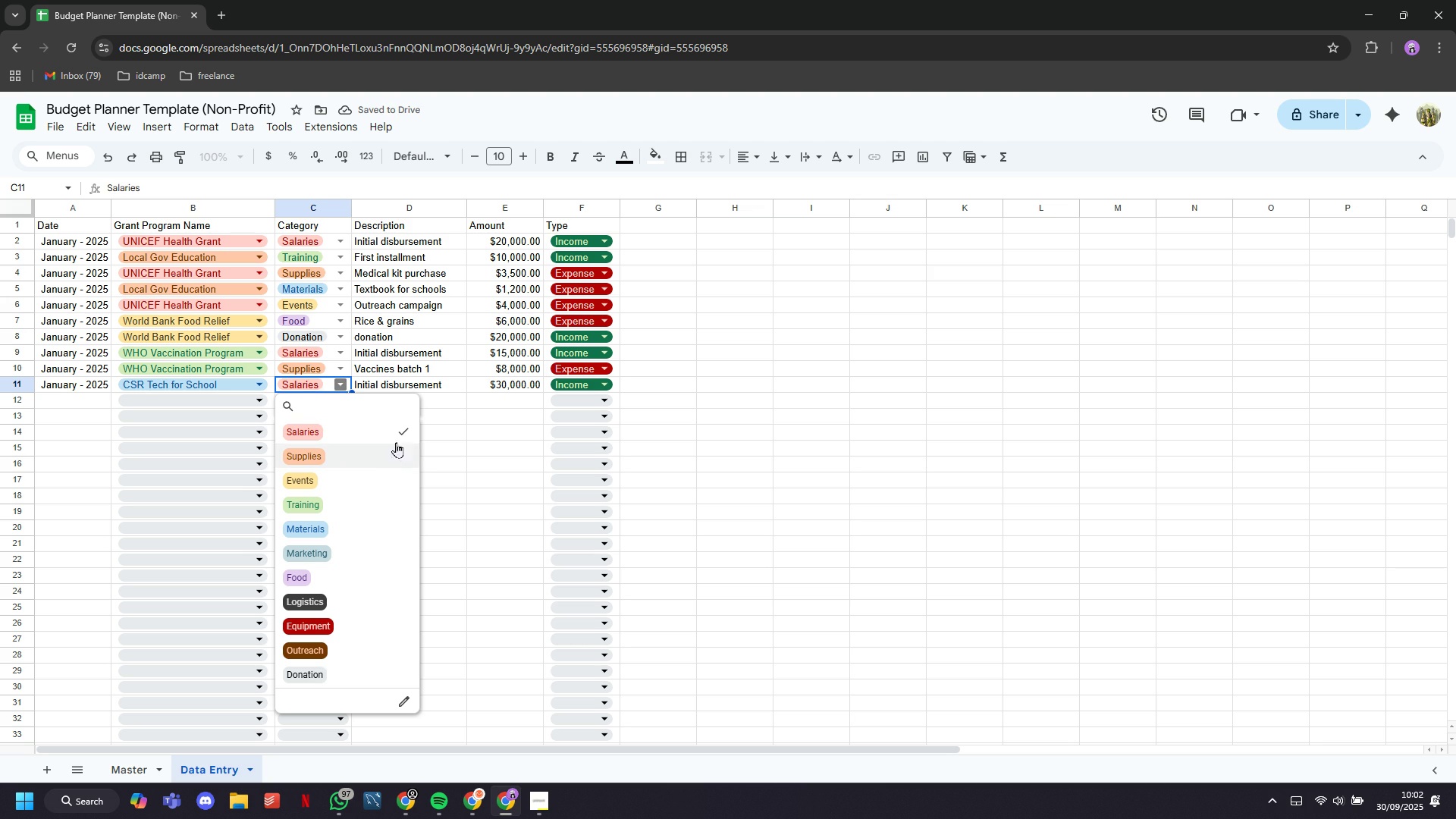 
left_click([396, 435])
 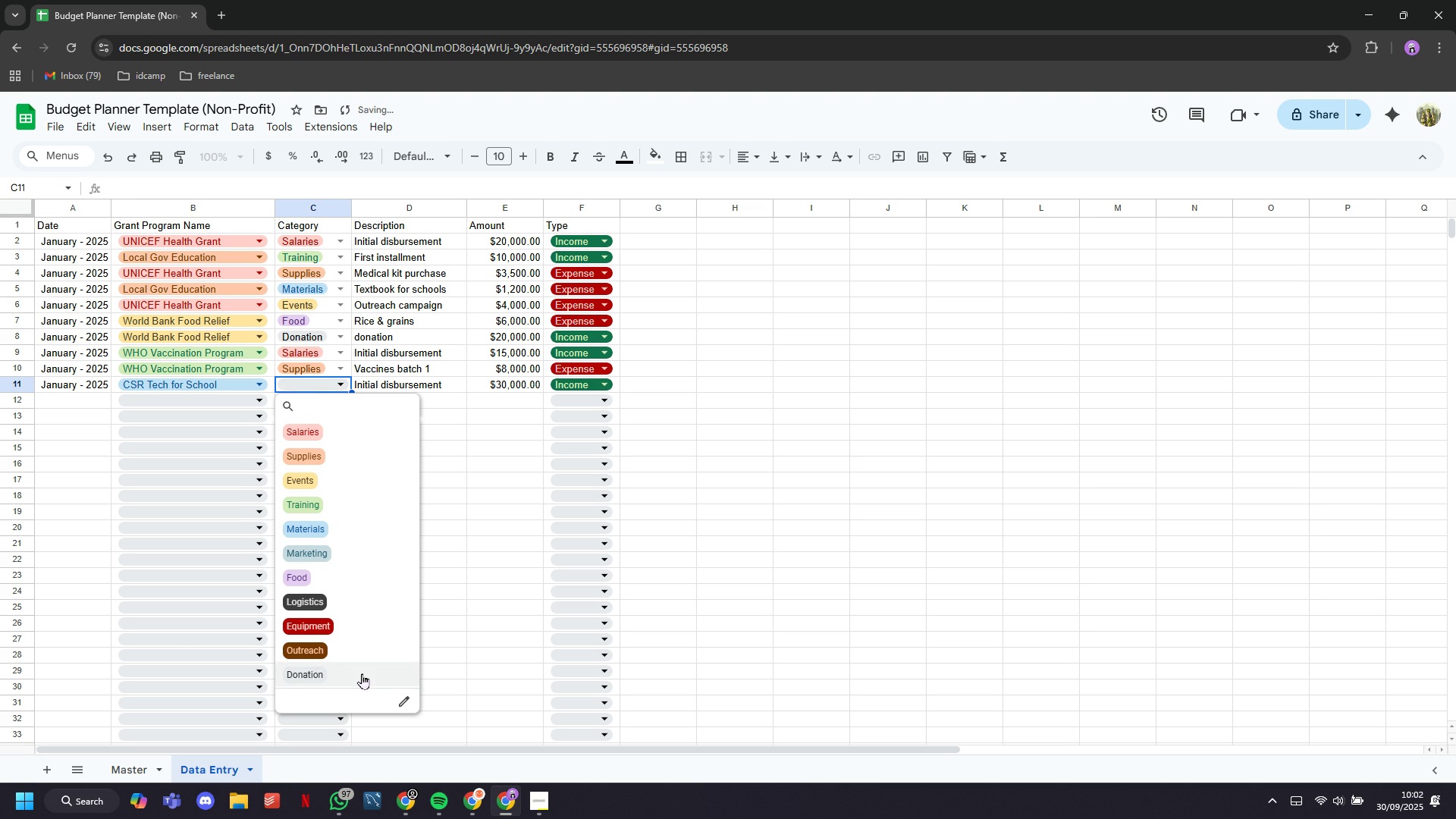 
left_click([362, 673])
 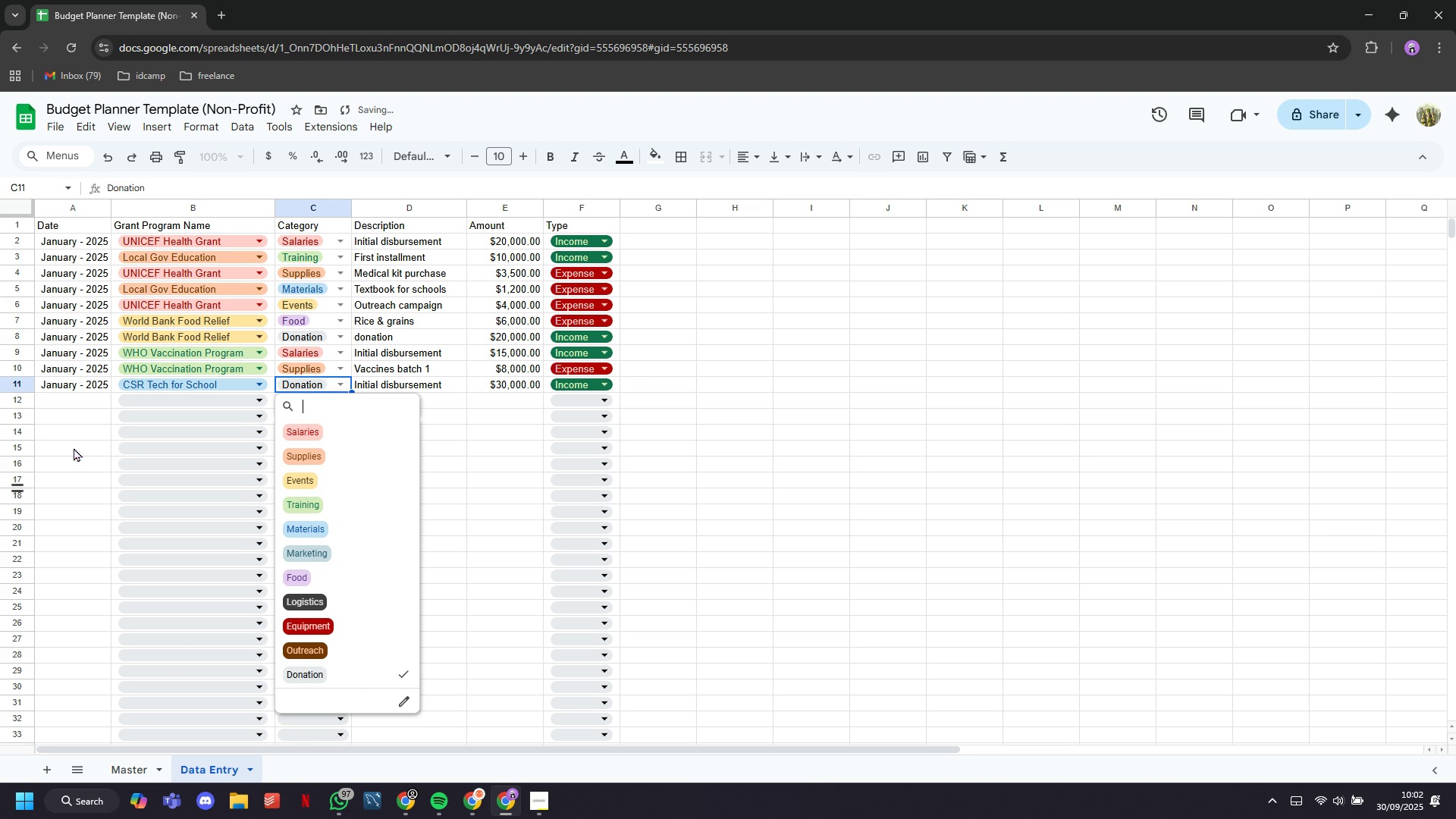 
left_click([30, 488])
 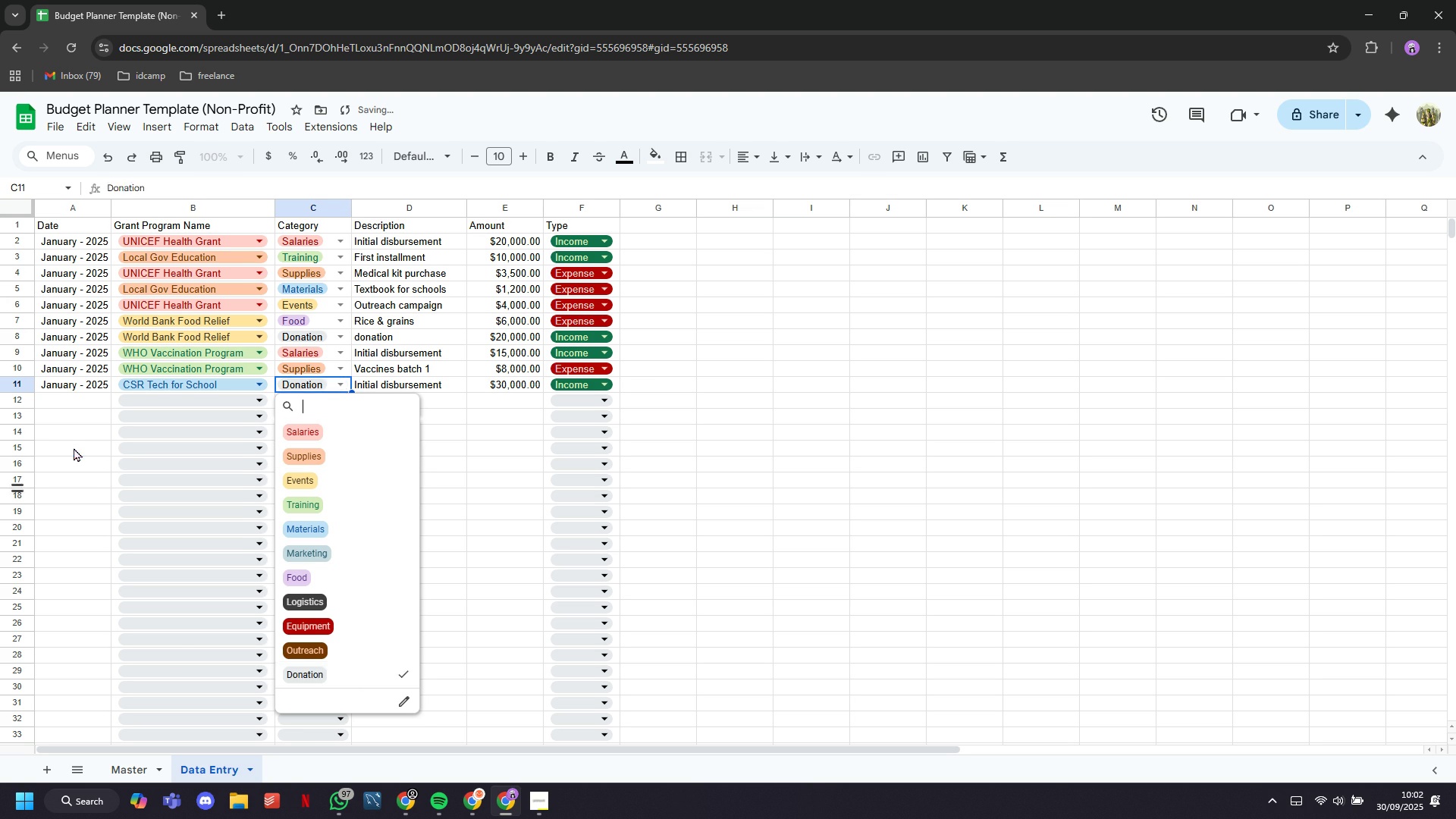 
left_click([74, 447])
 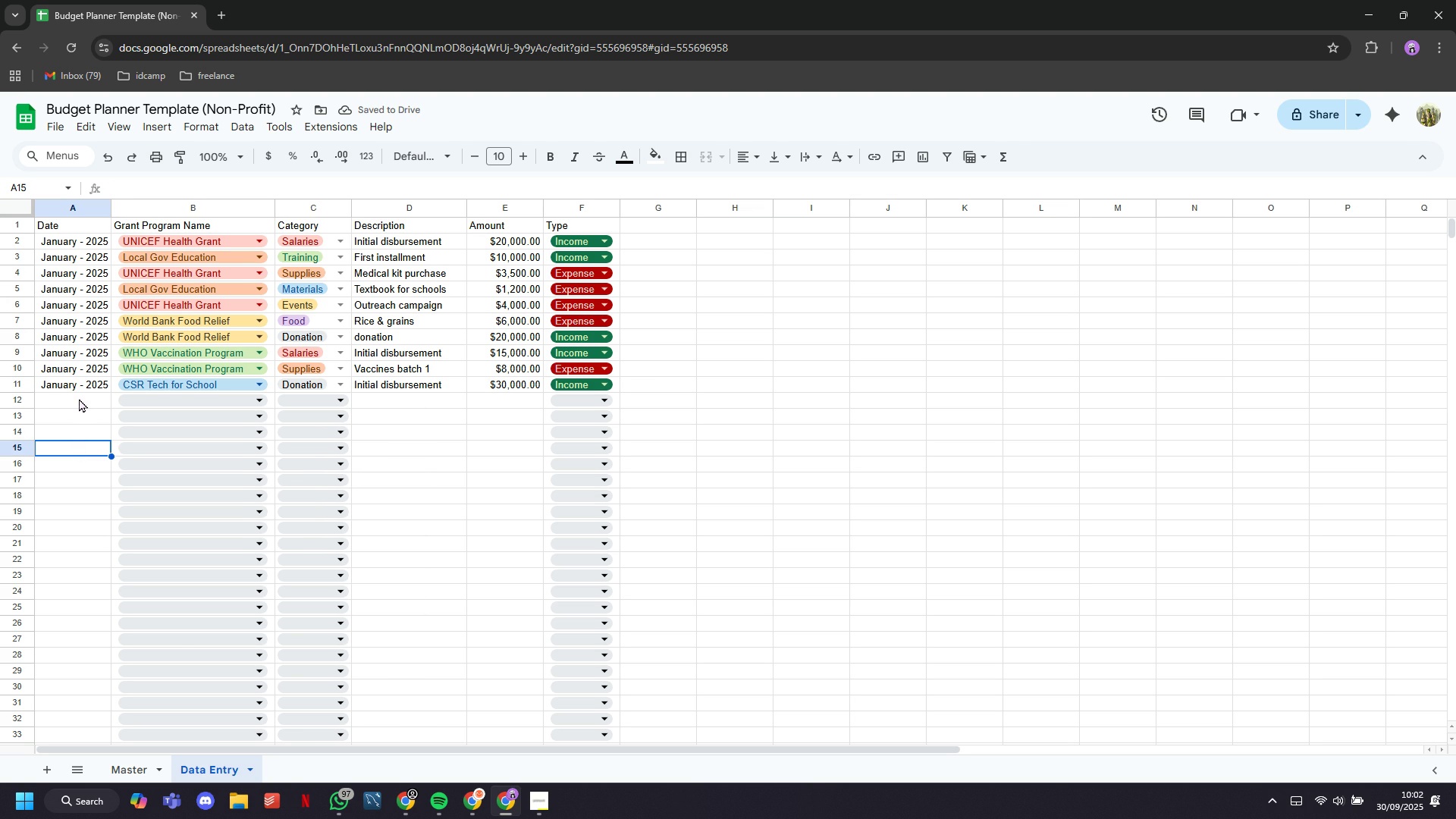 
left_click([78, 395])
 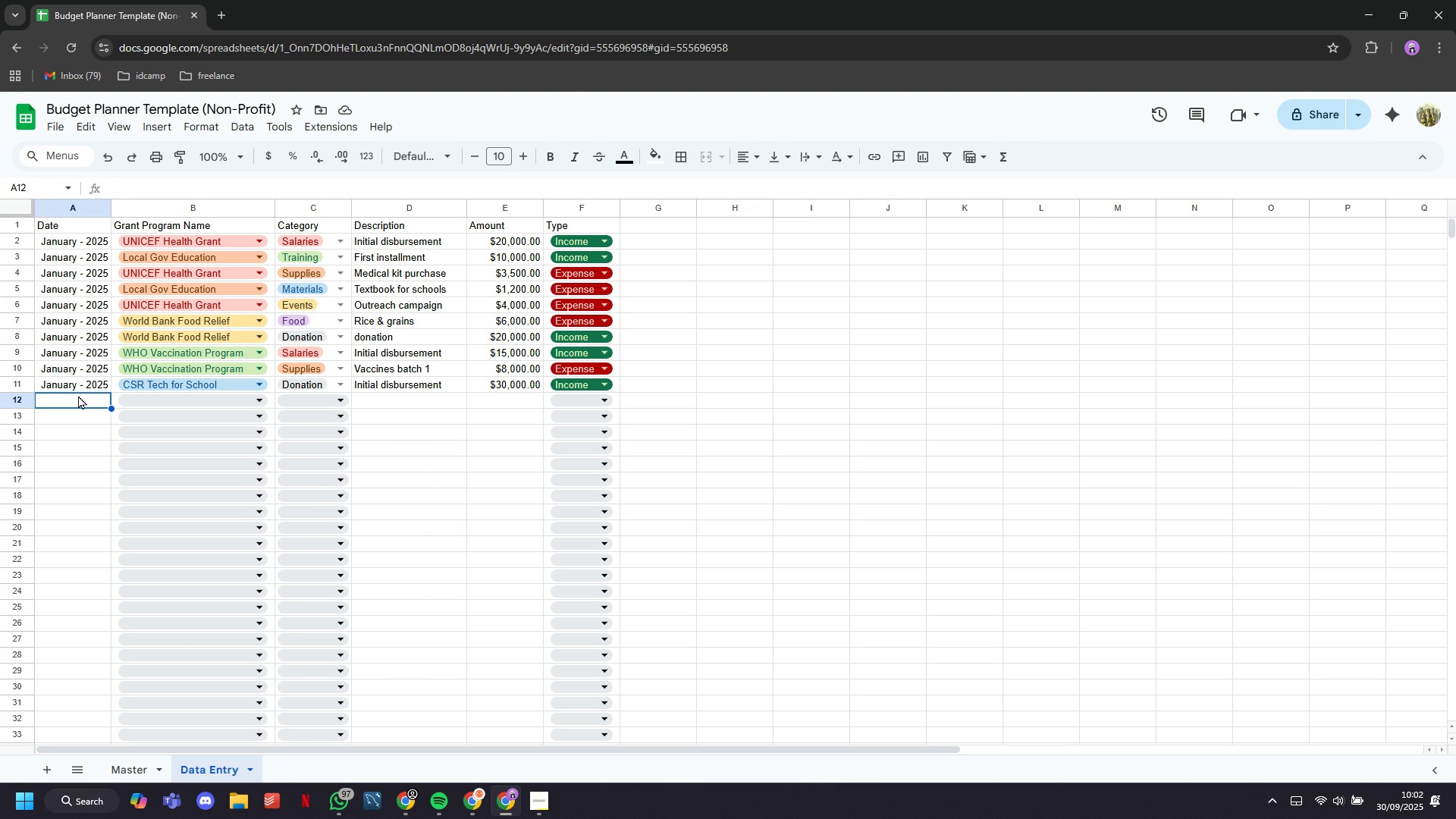 
type(January 2025)
key(Tab)
 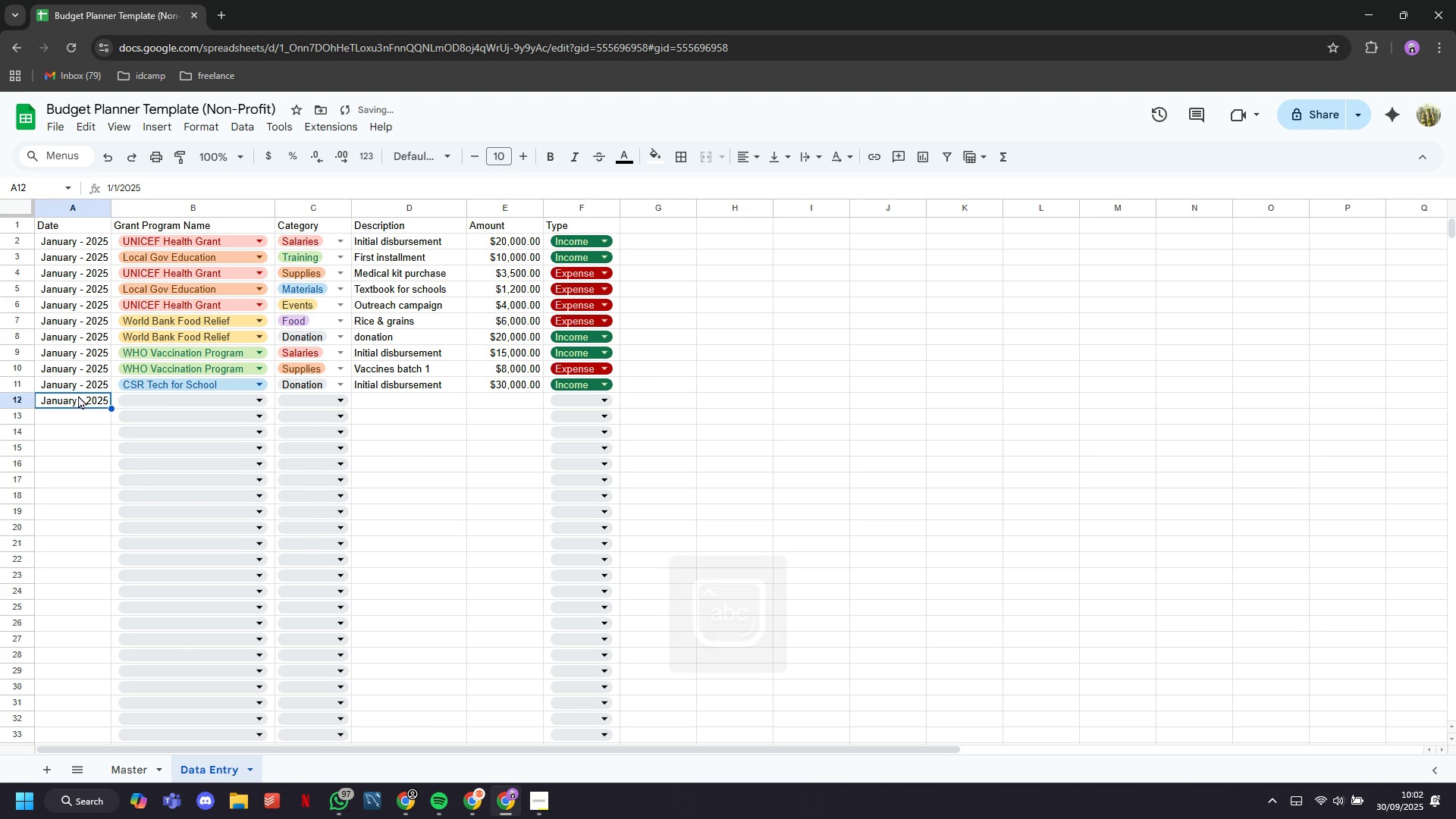 
double_click([78, 395])
 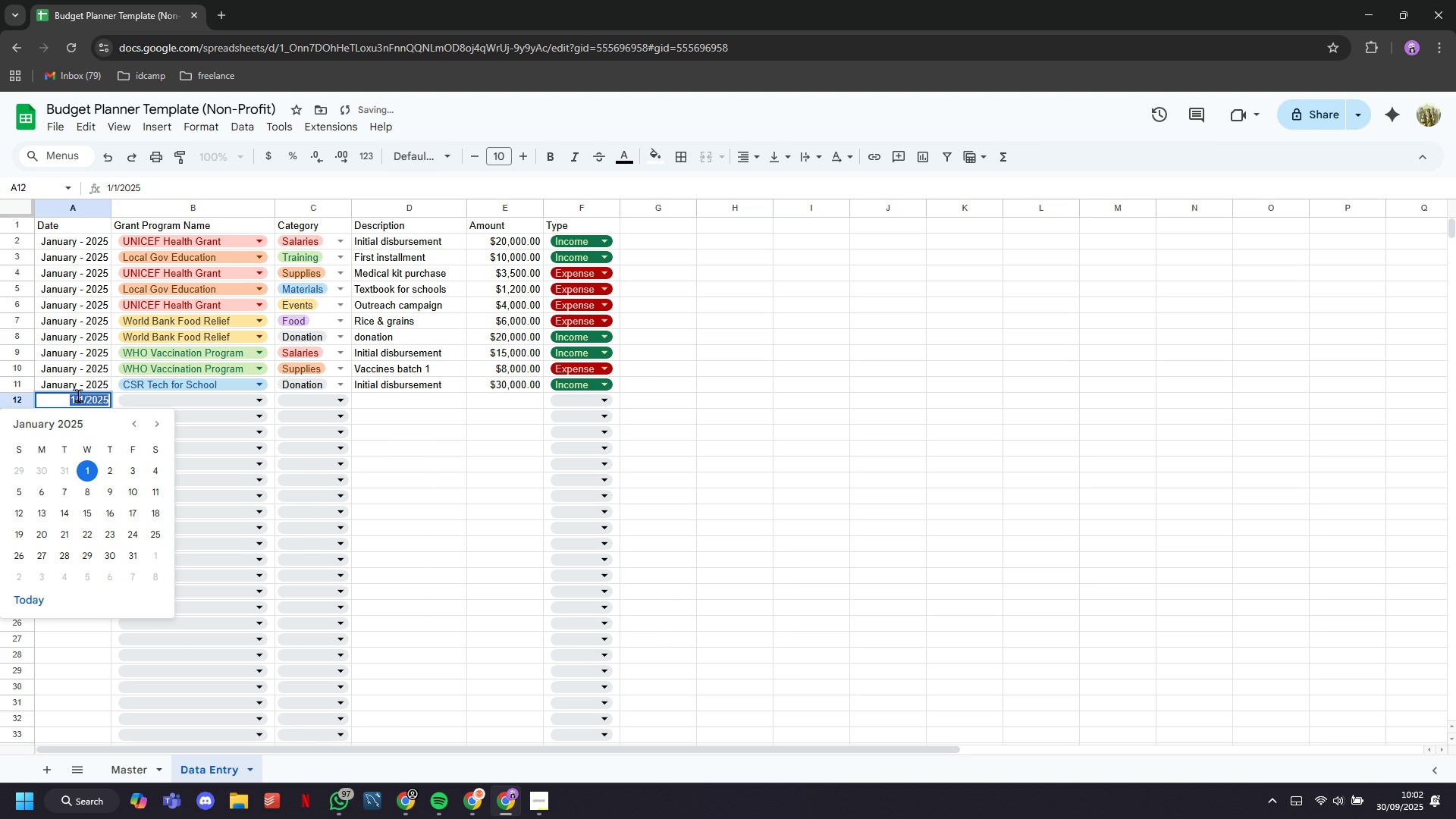 
triple_click([78, 395])
 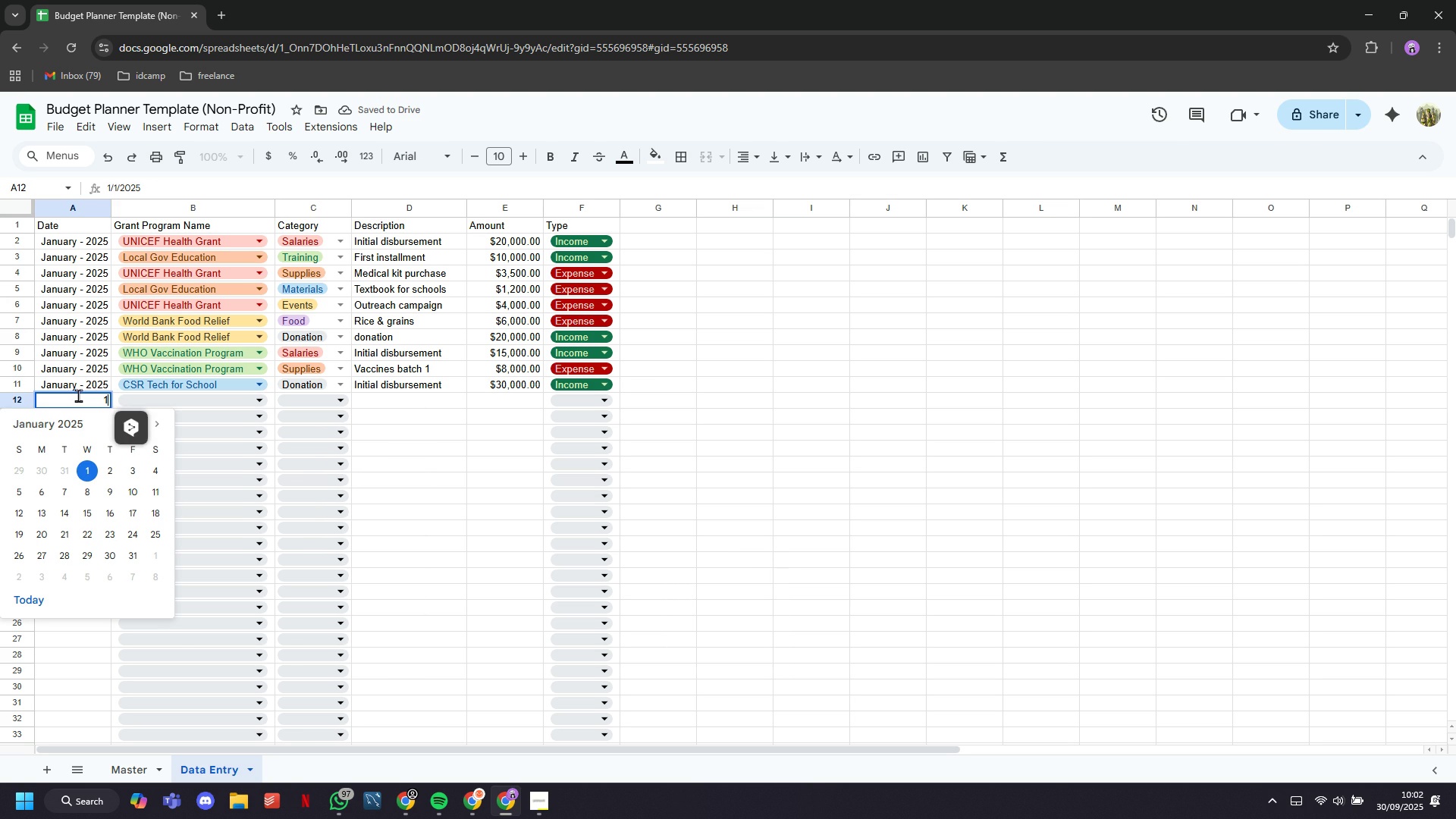 
type(1/1/2025)
key(Tab)
 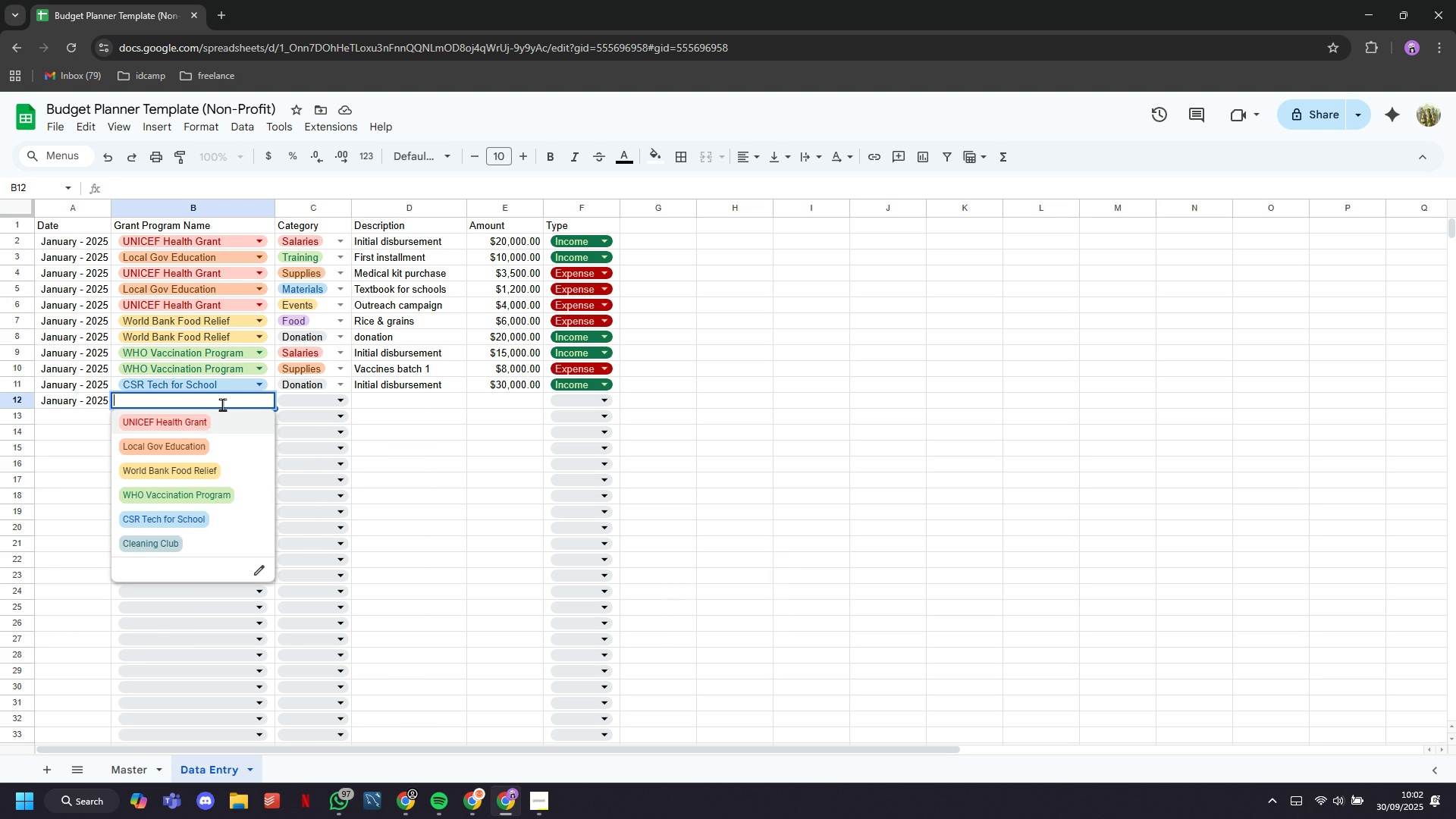 
left_click([168, 522])
 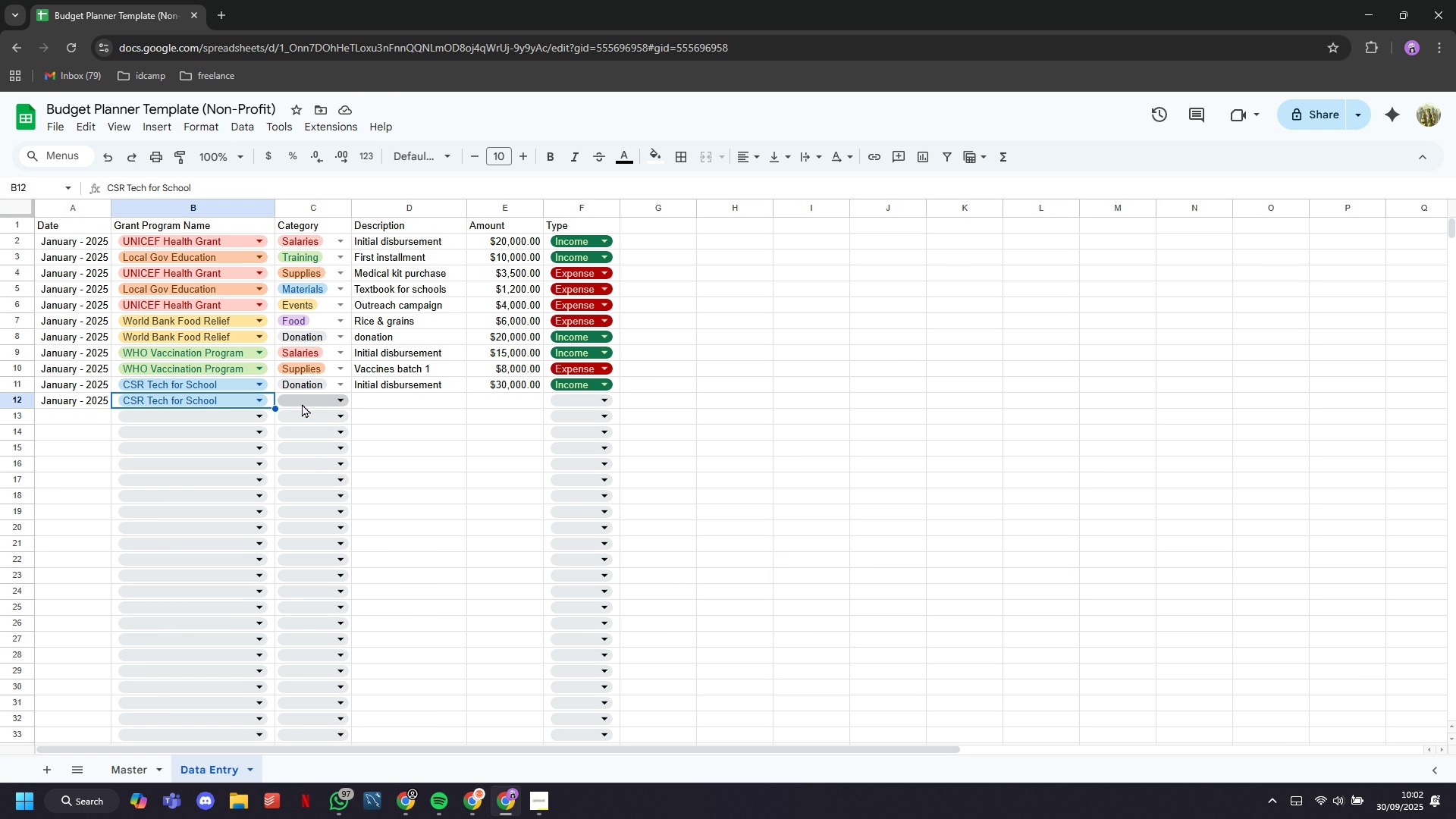 
wait(11.41)
 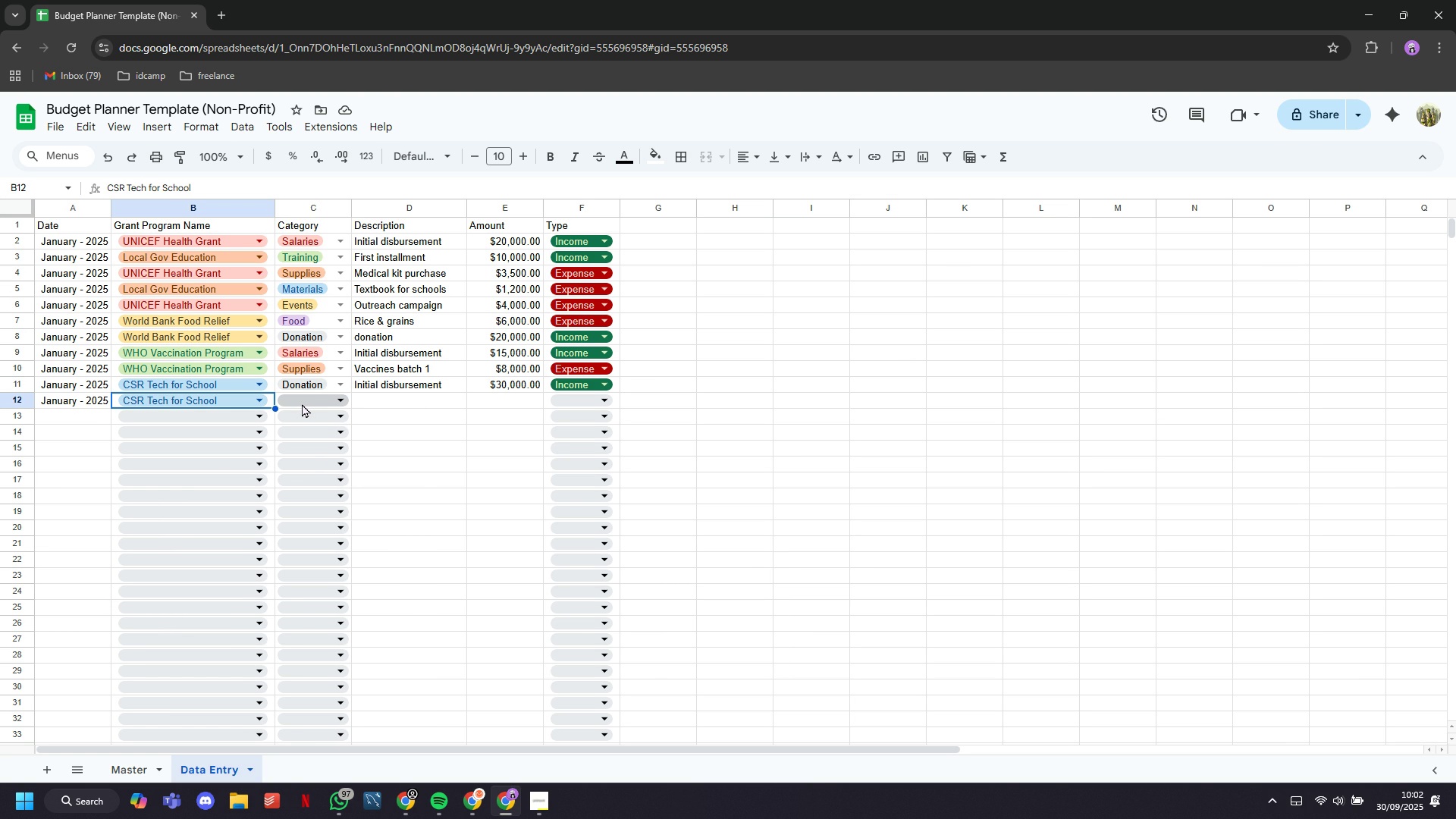 
left_click([320, 641])
 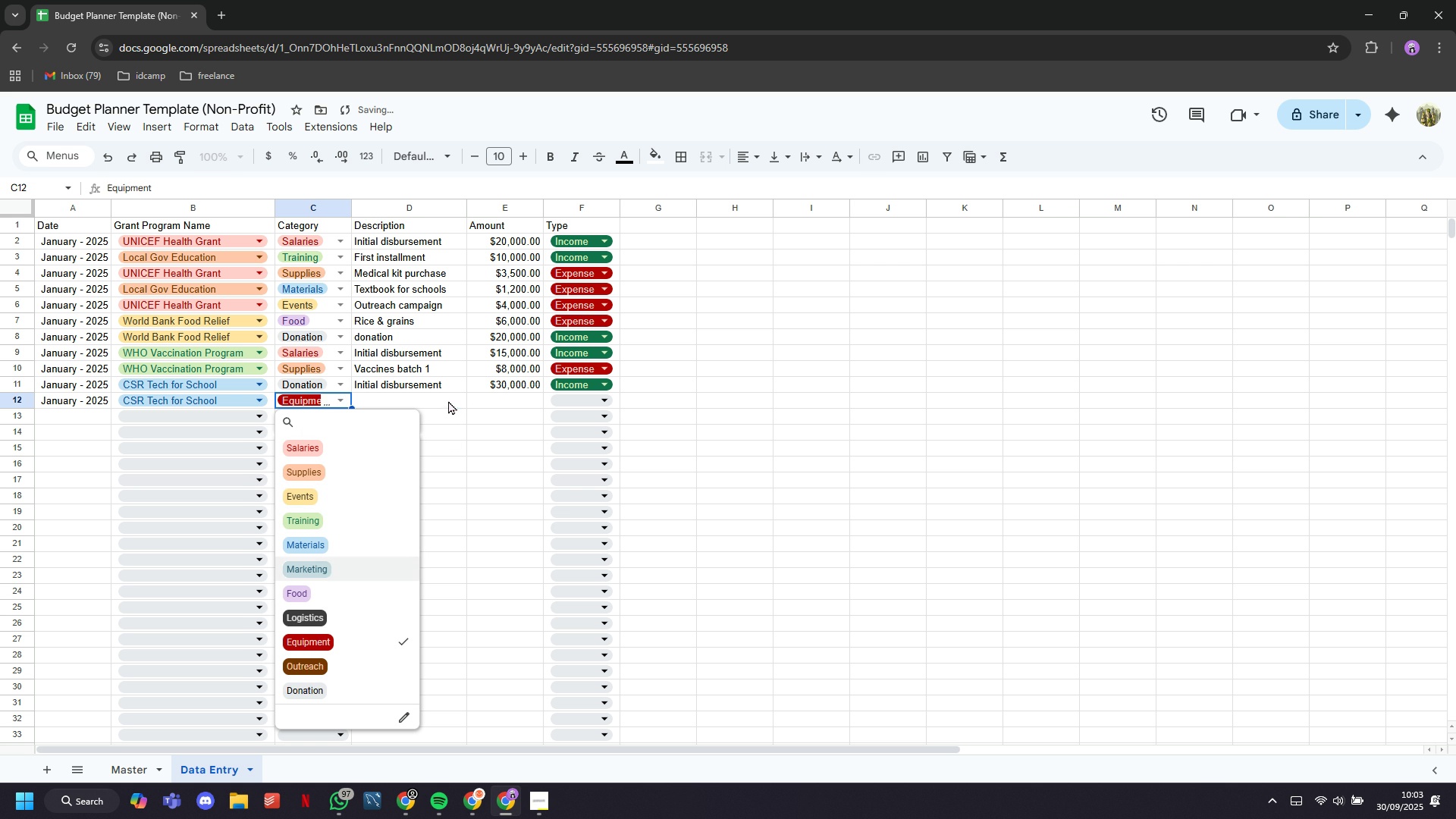 
left_click([448, 400])
 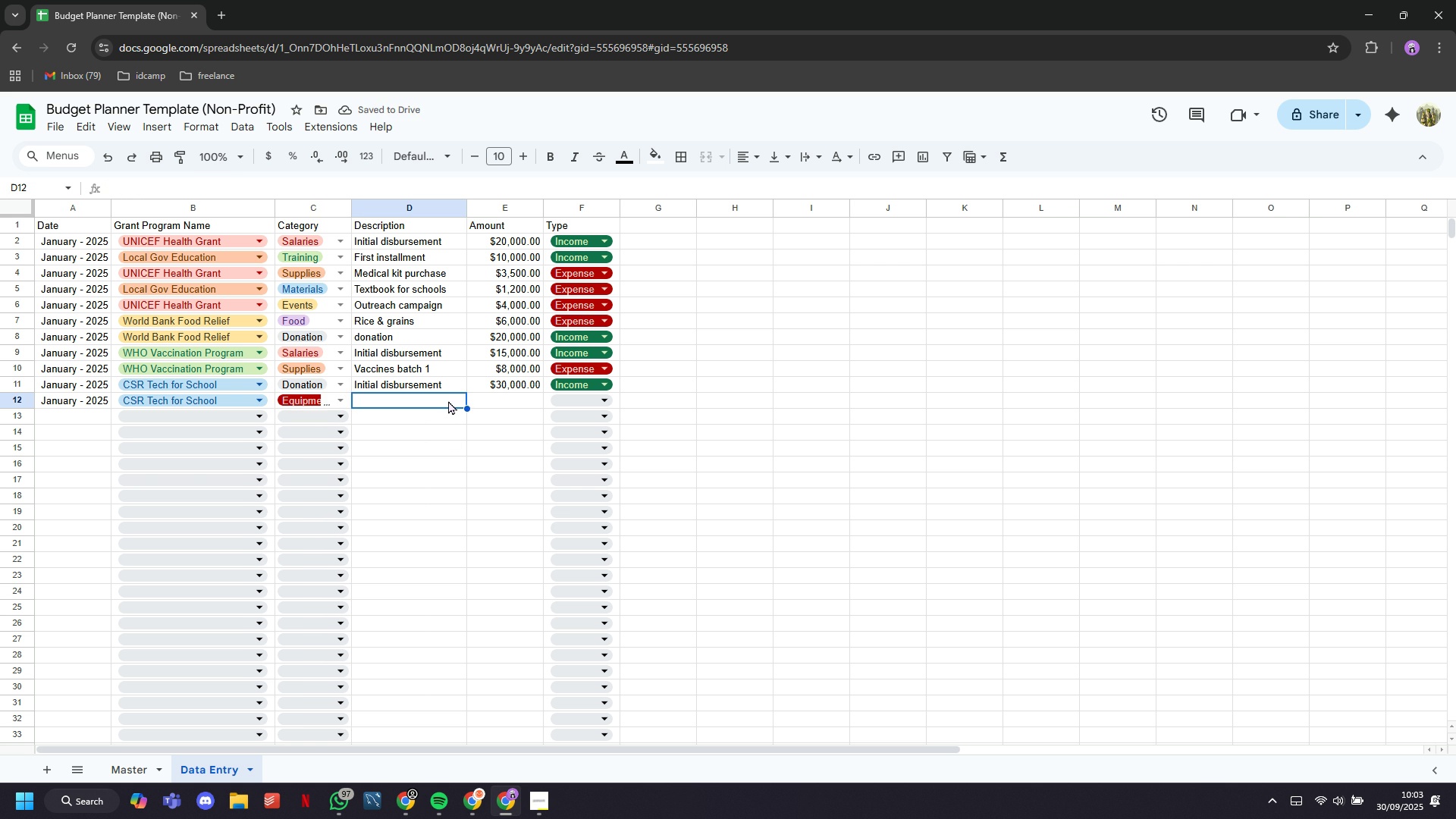 
type(50 laptops)
 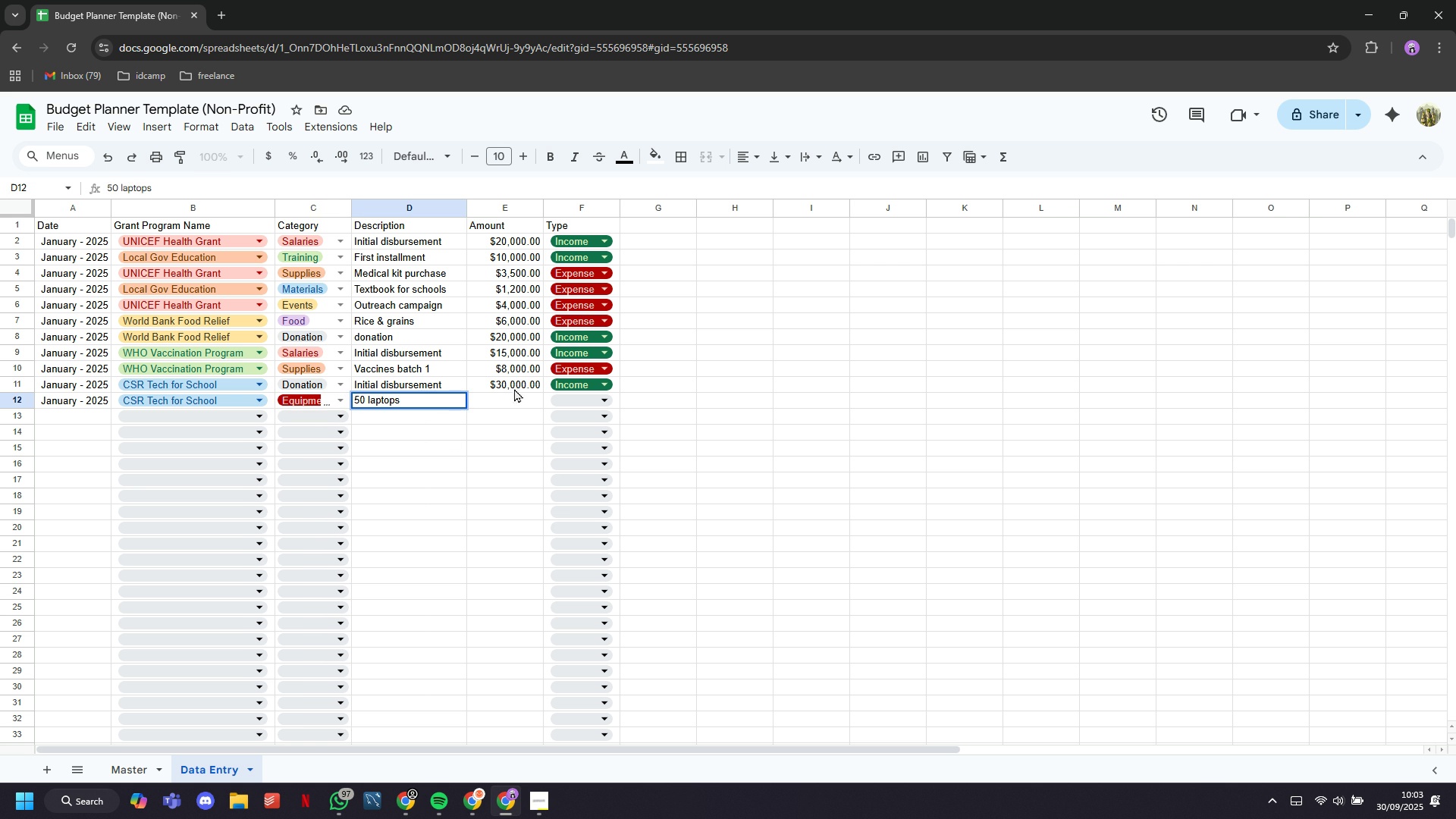 
type(12000)
key(Tab)
 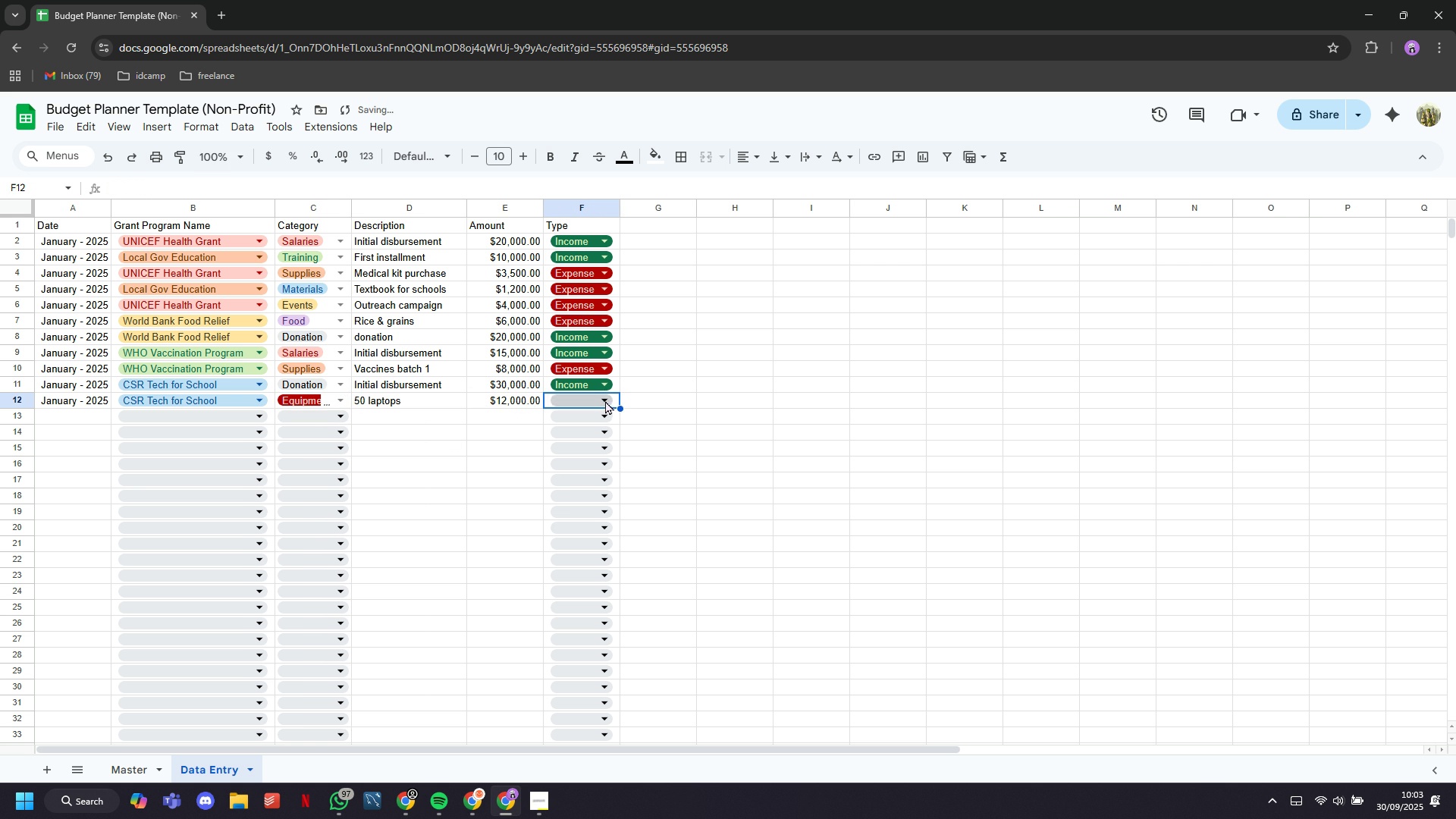 
left_click([604, 402])
 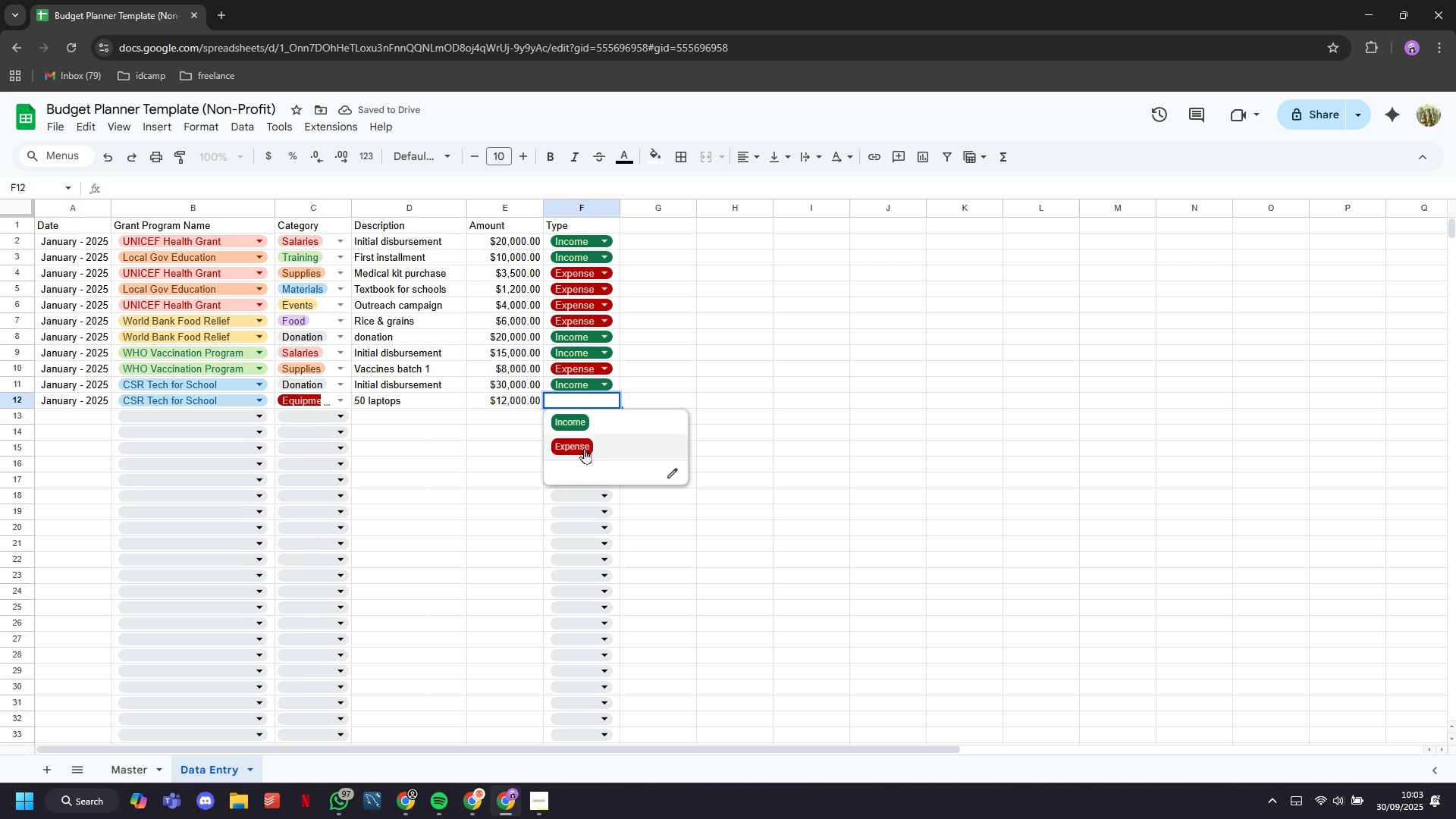 
left_click([584, 450])